 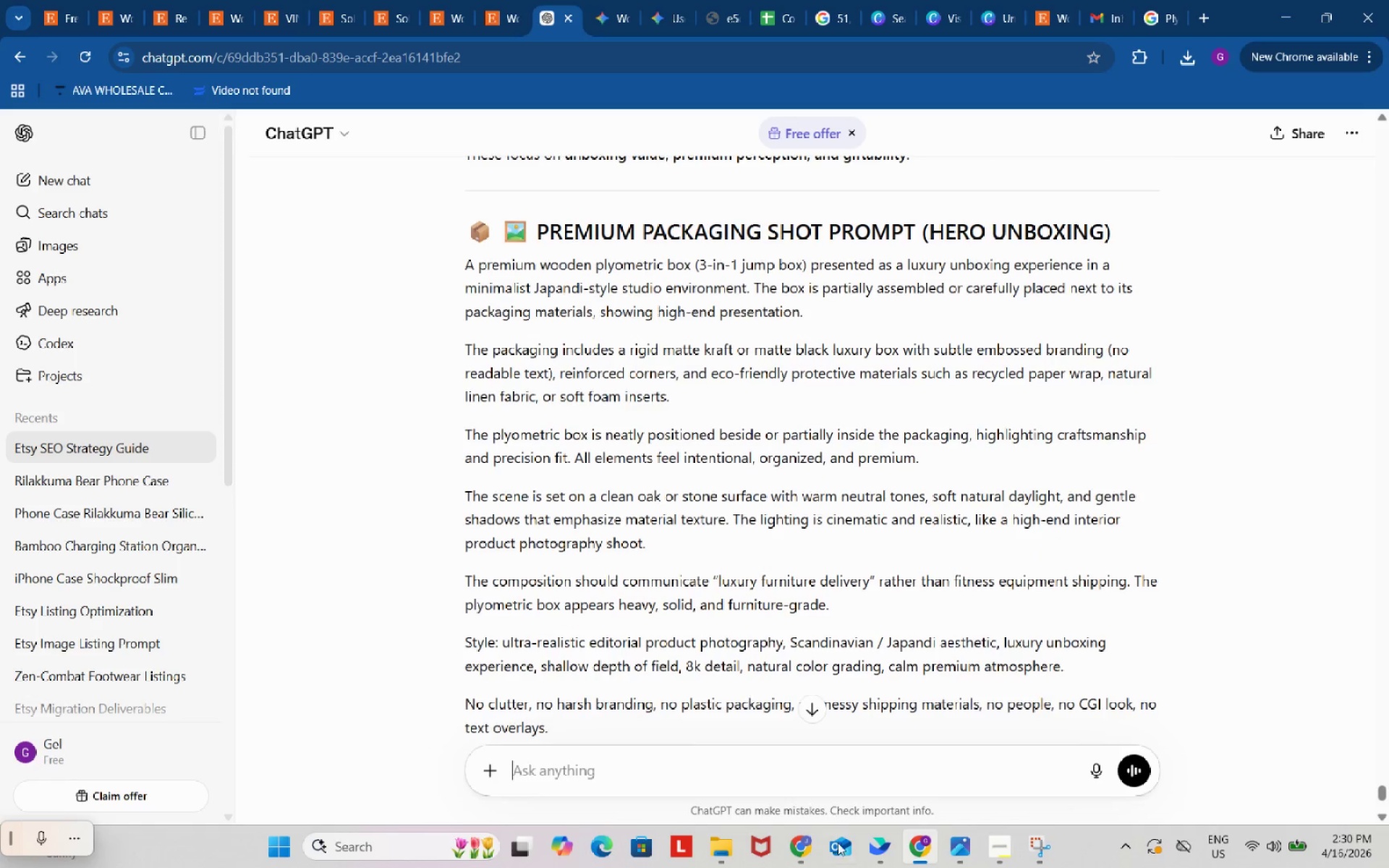 
left_click([798, 860])
 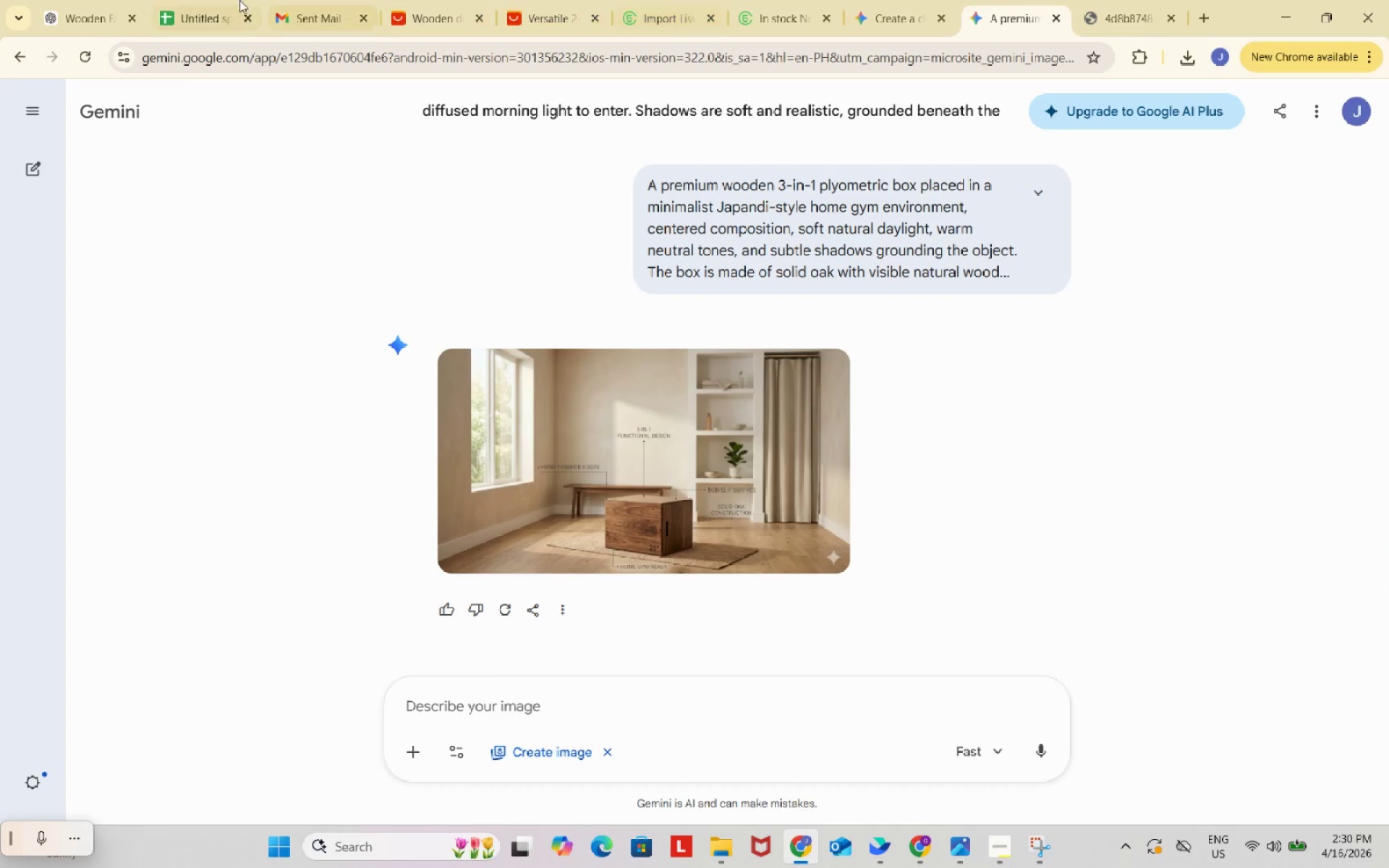 
left_click([61, 0])
 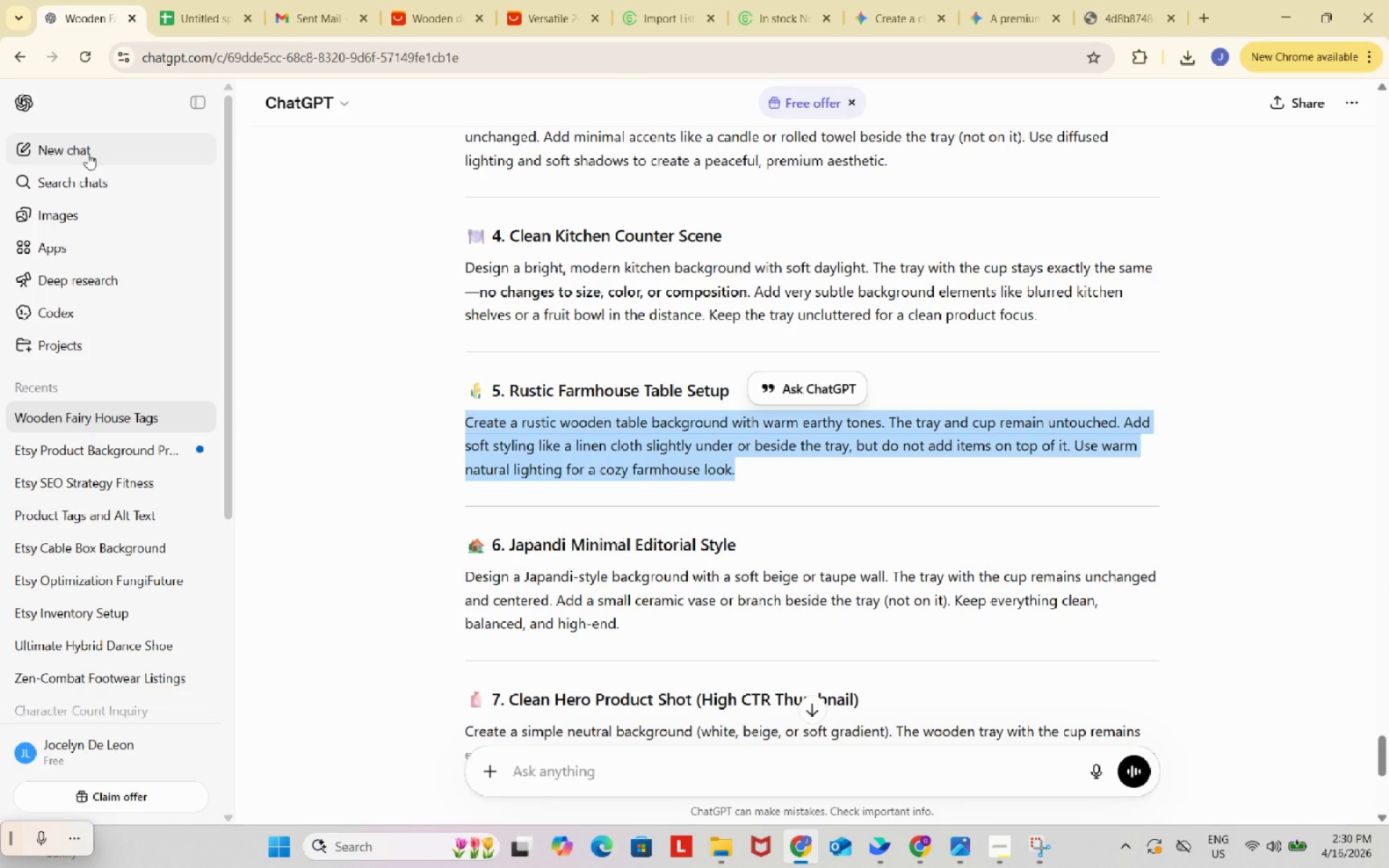 
left_click([88, 147])
 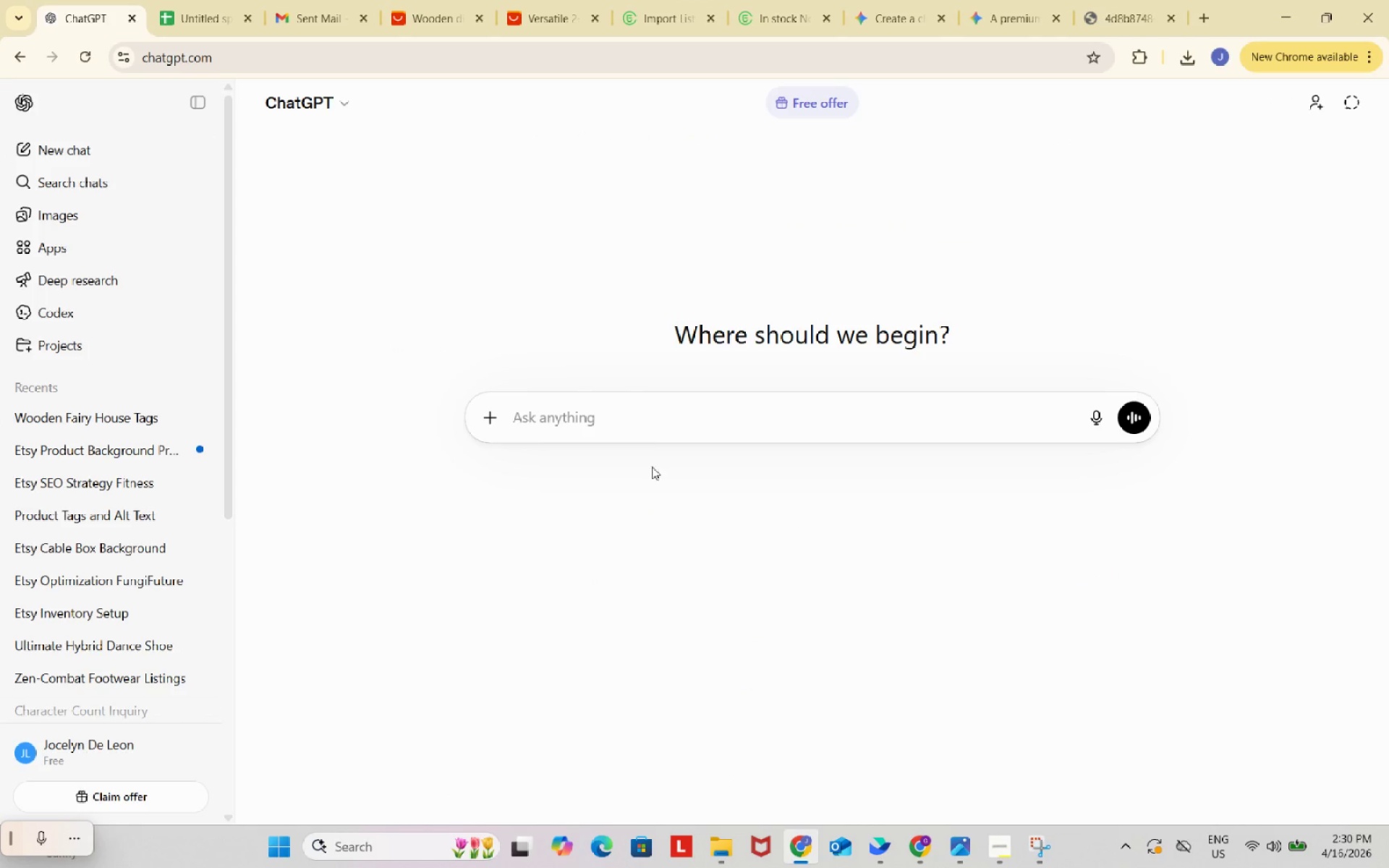 
left_click([660, 420])
 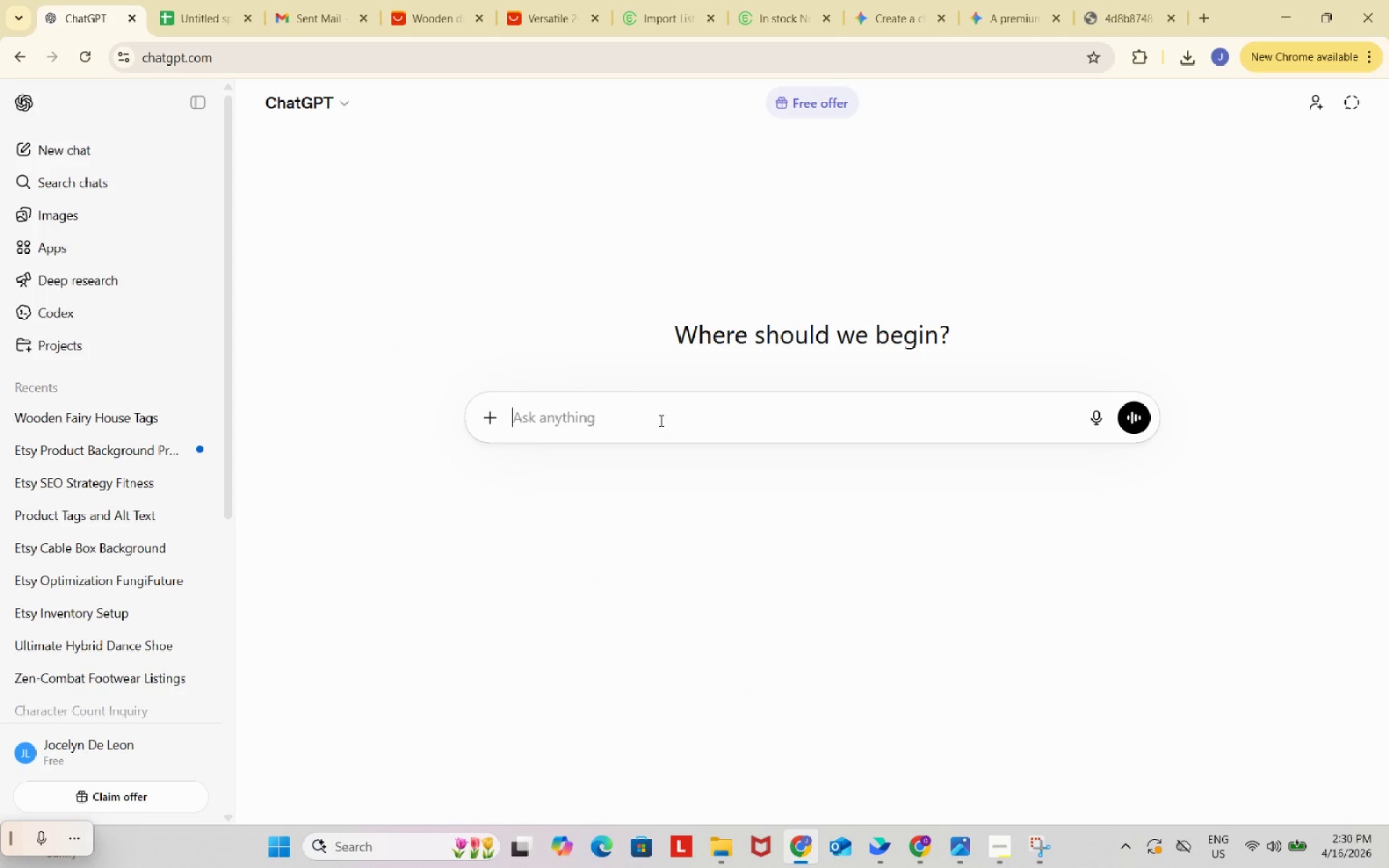 
key(Control+ControlLeft)
 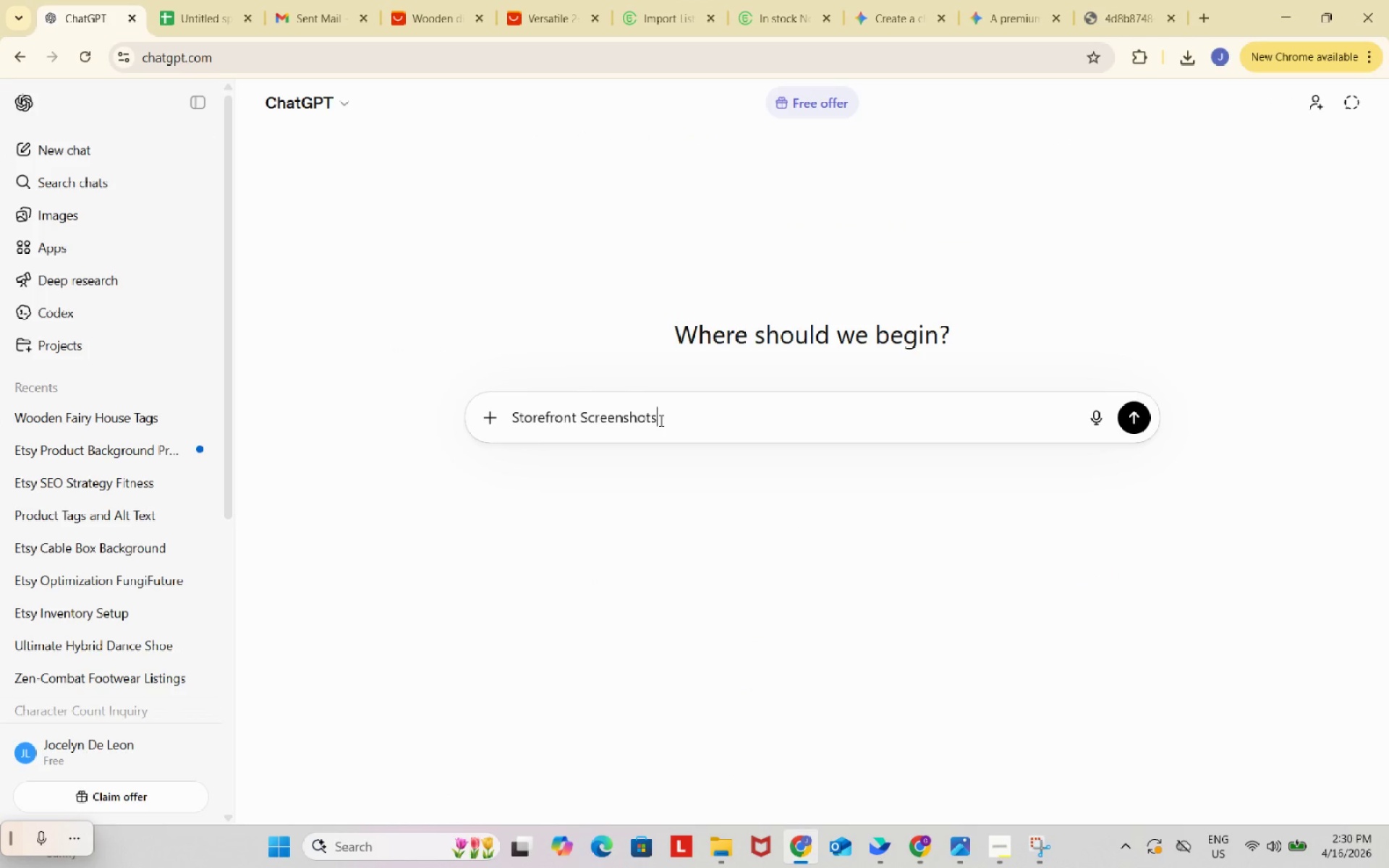 
key(Control+V)
 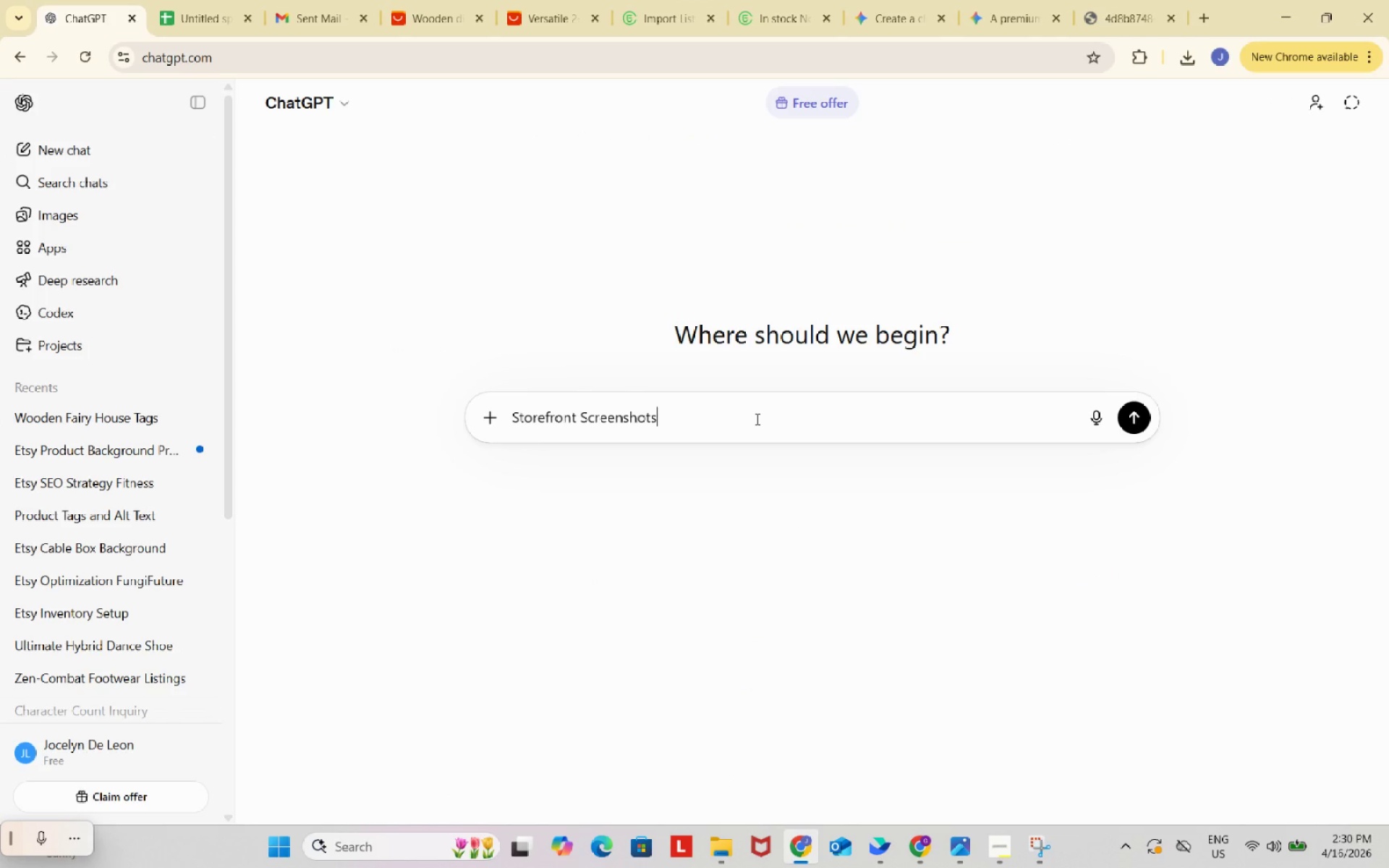 
type( means )
 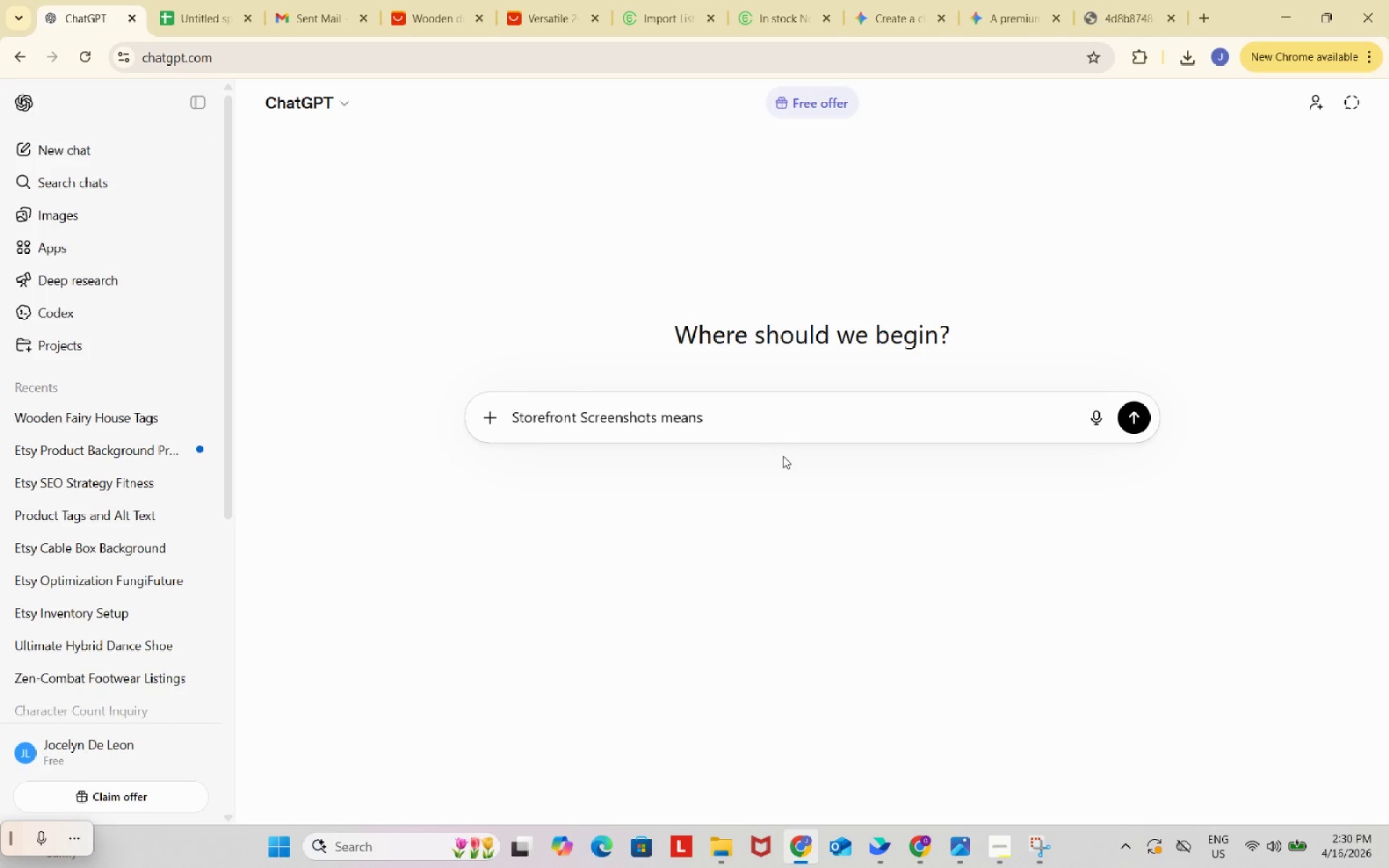 
type(this )
 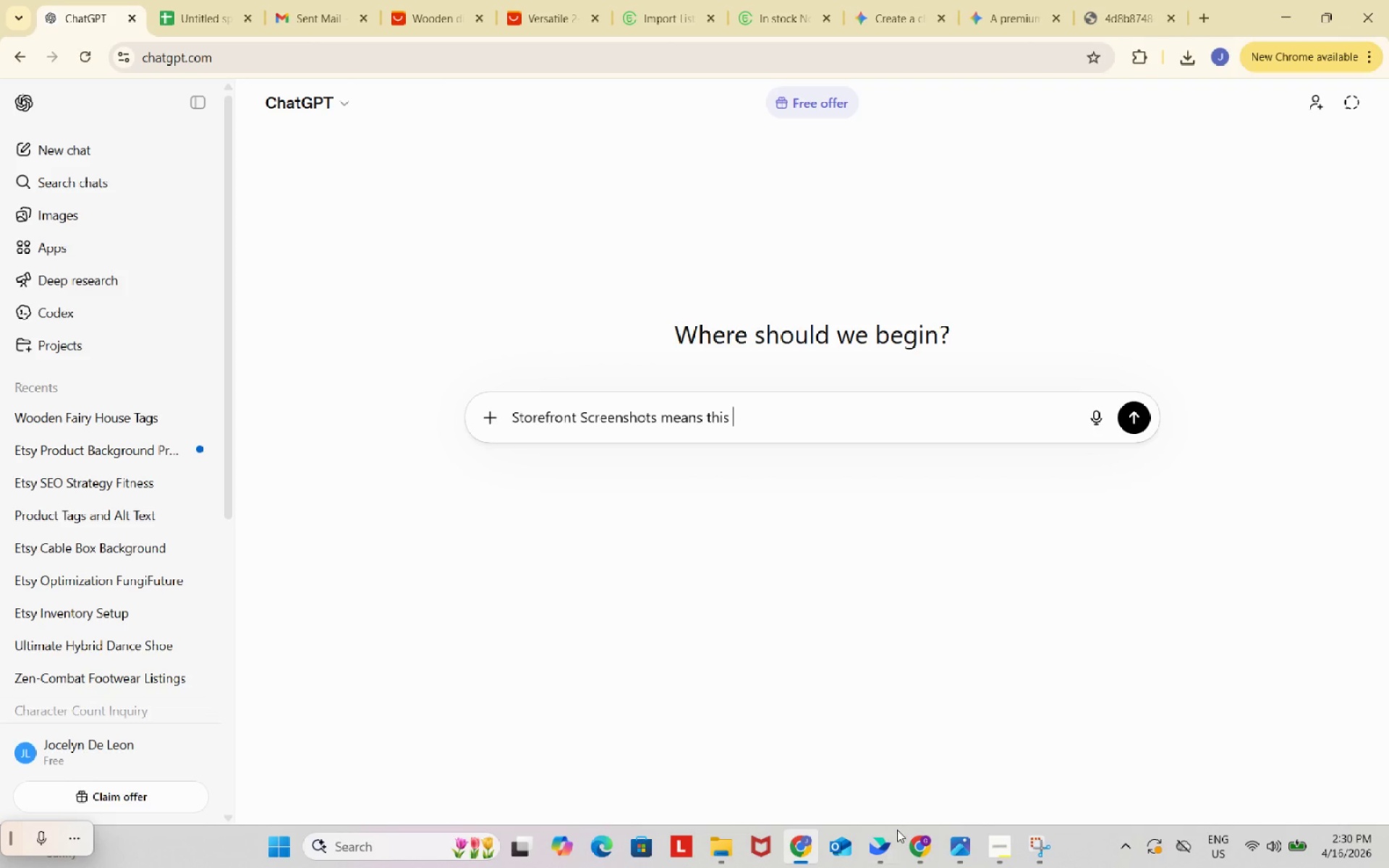 
left_click([932, 849])
 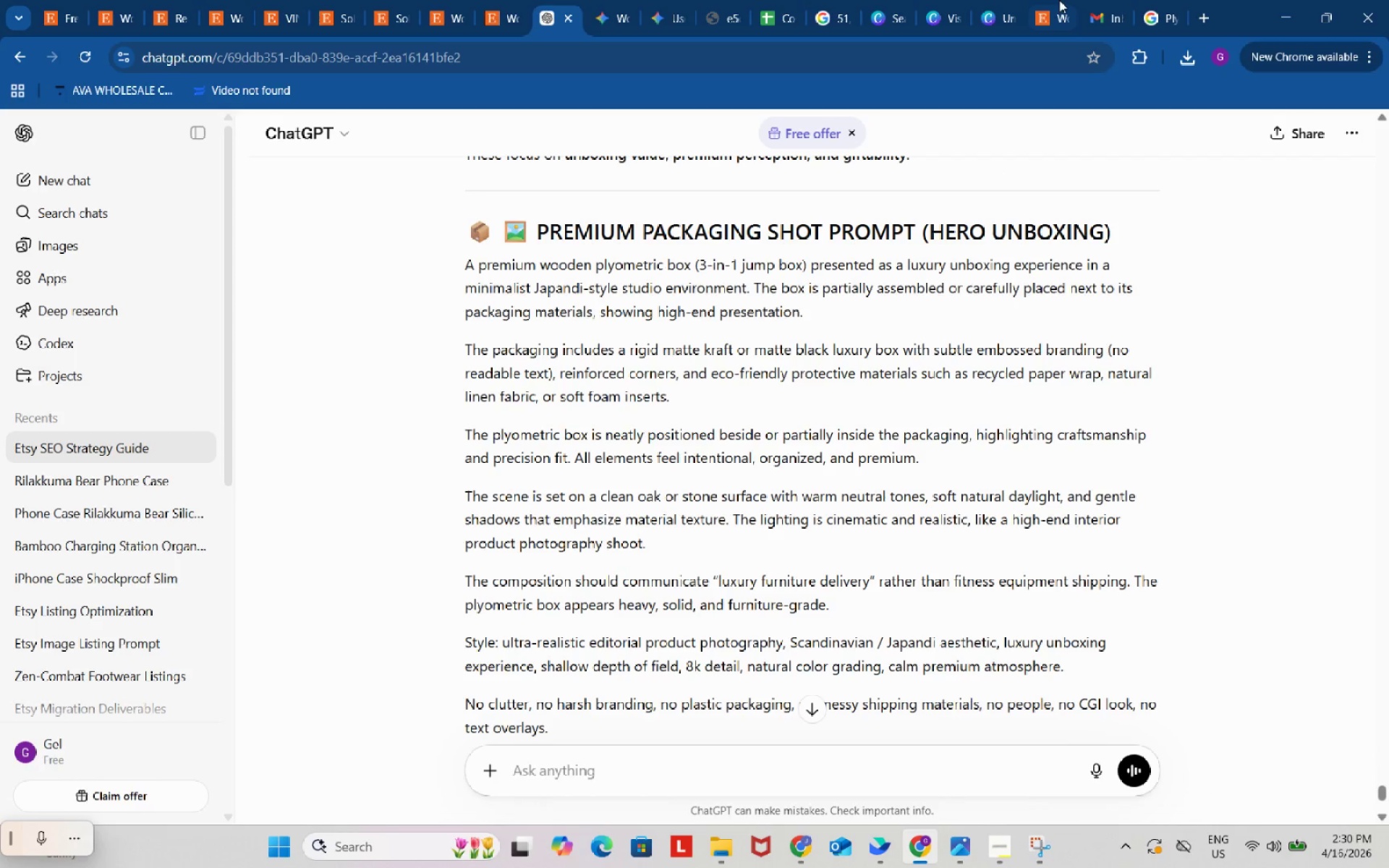 
left_click([1060, 0])
 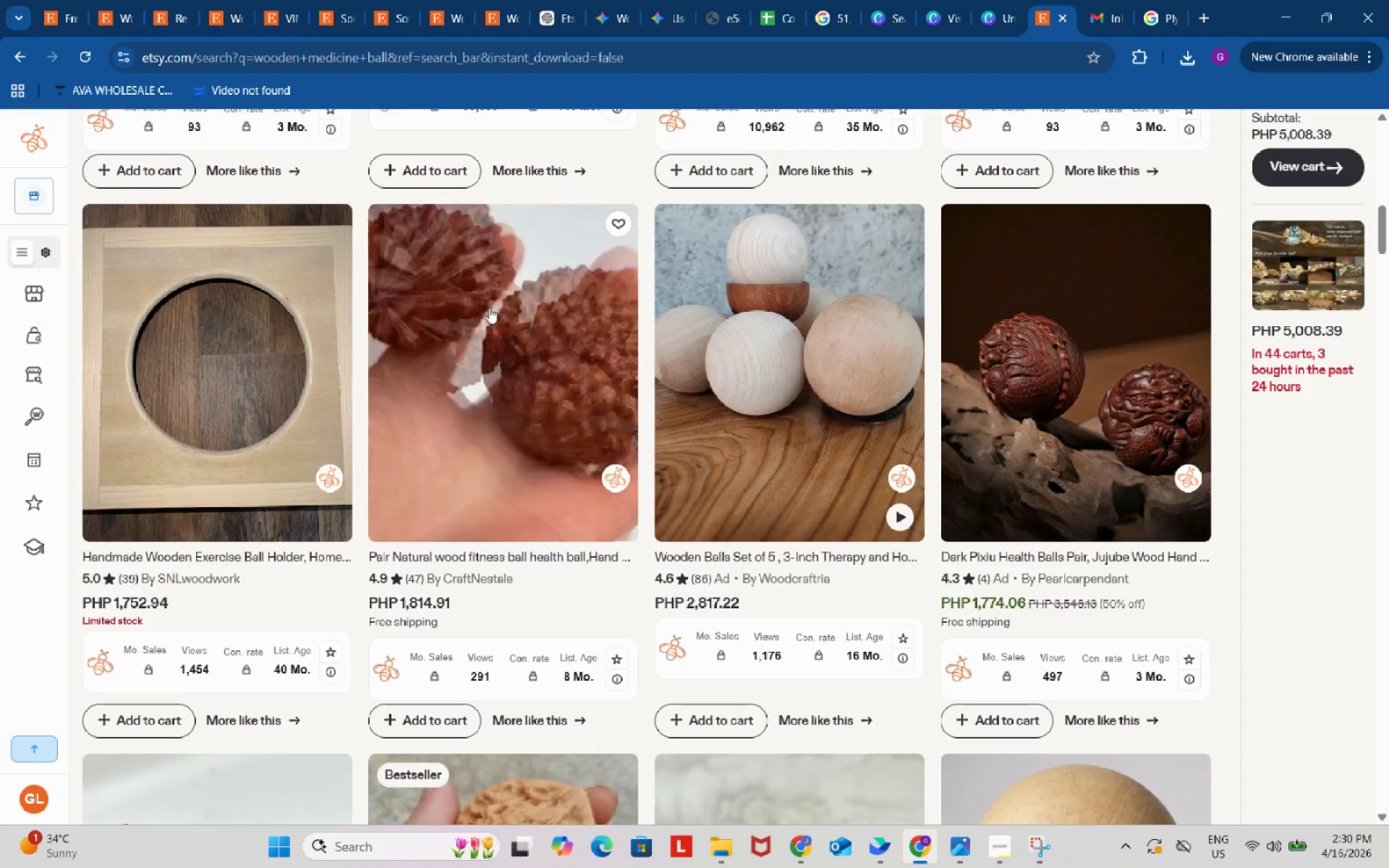 
left_click([517, 273])
 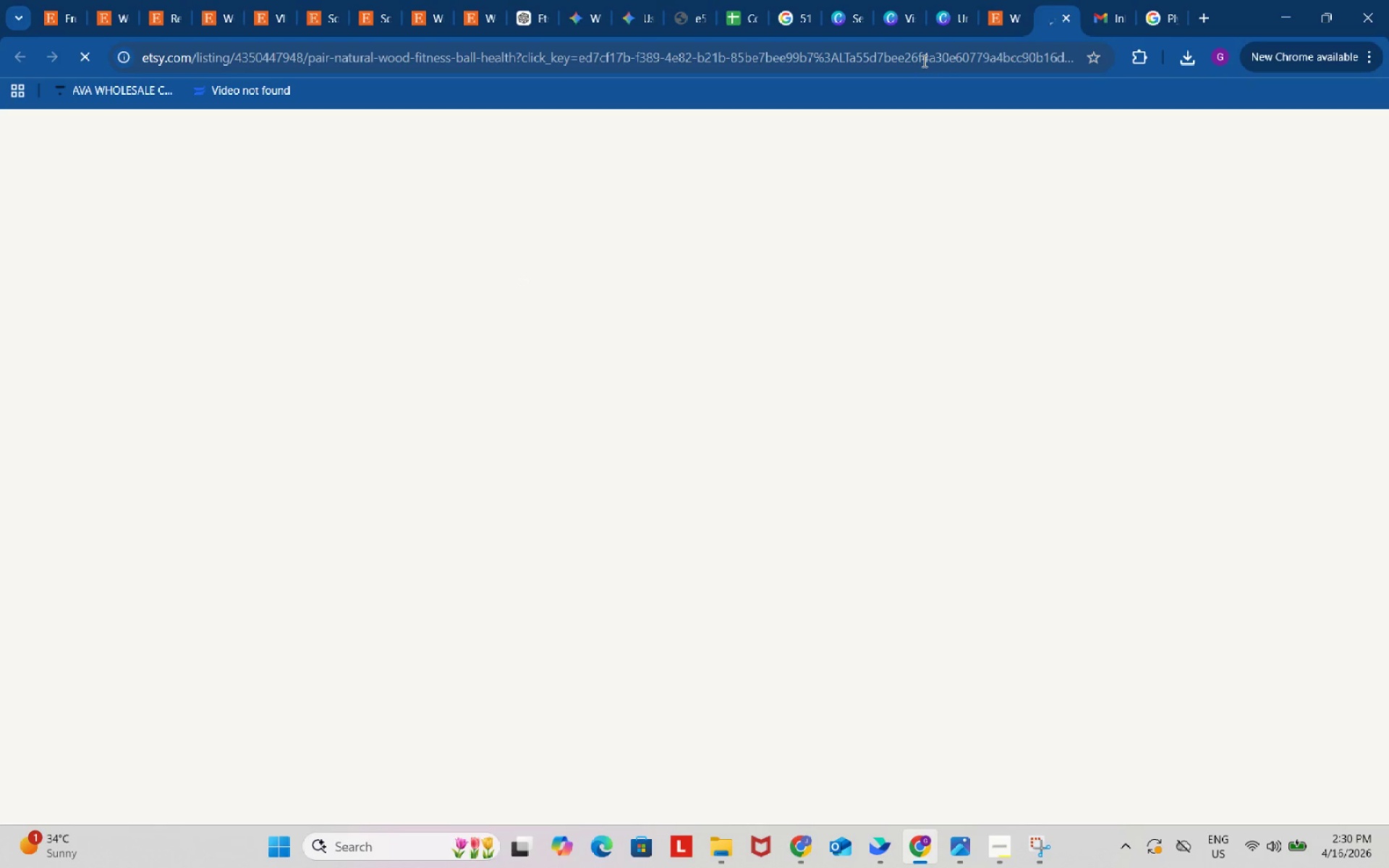 
left_click([923, 61])
 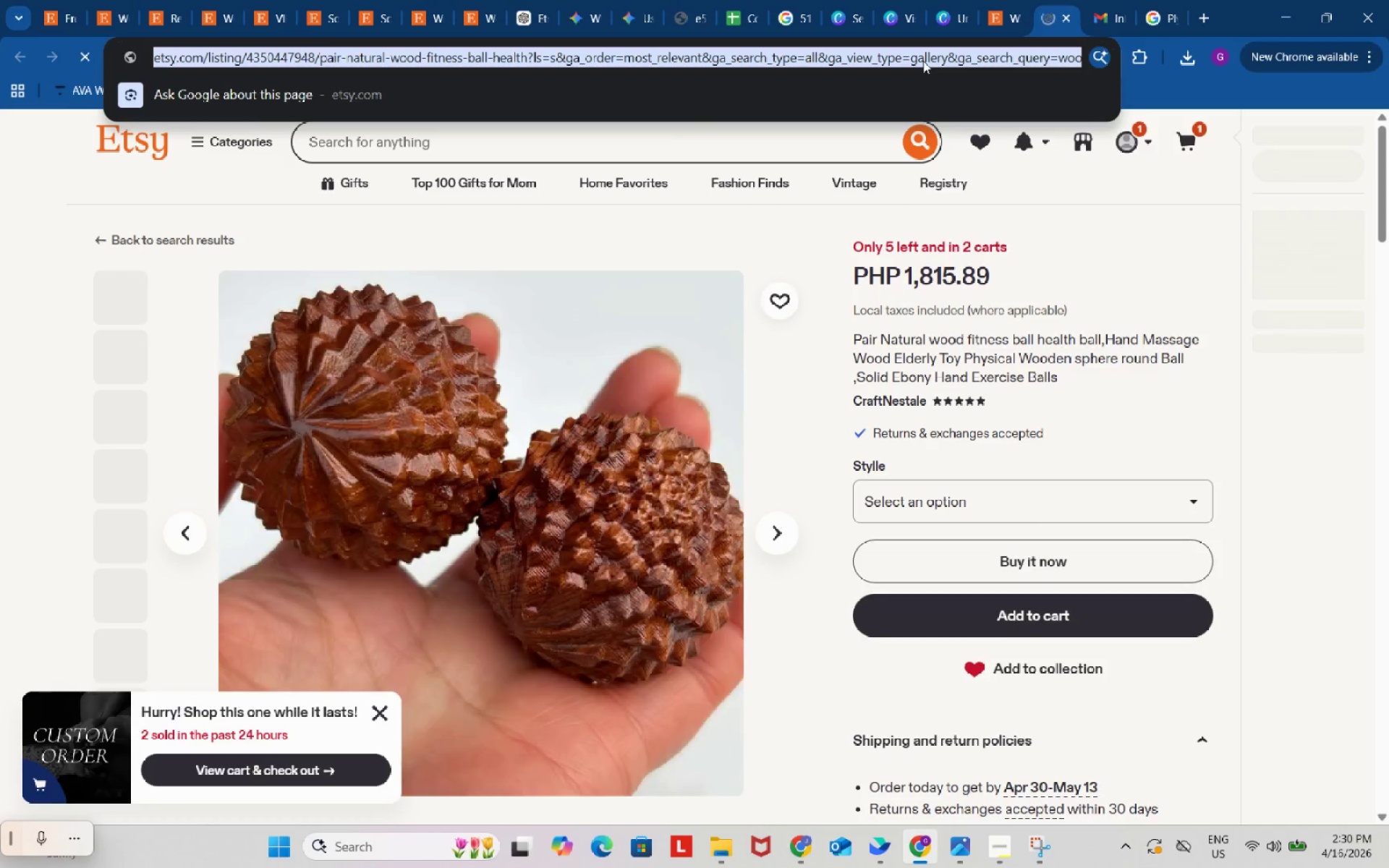 
key(Control+ControlLeft)
 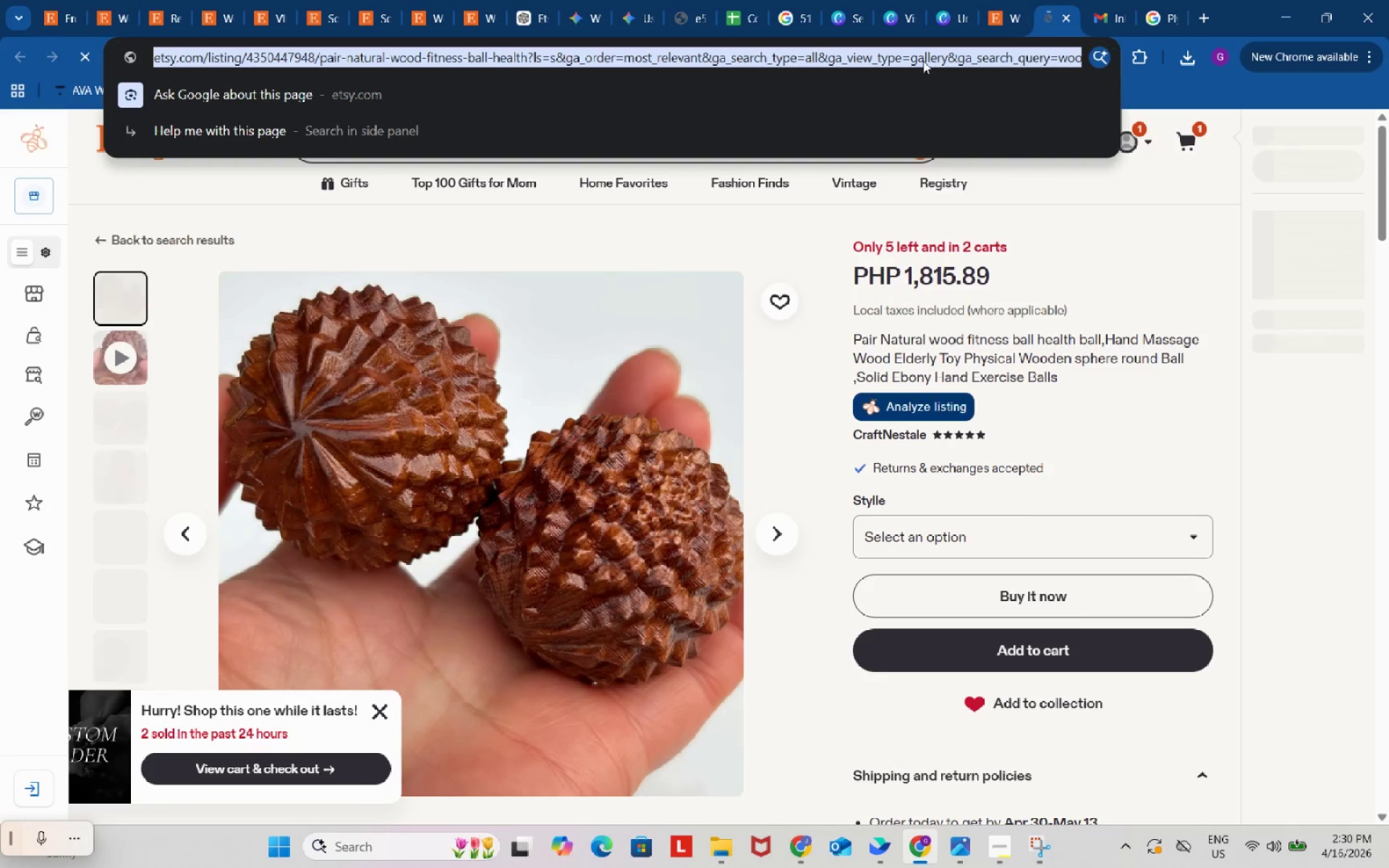 
key(Control+C)
 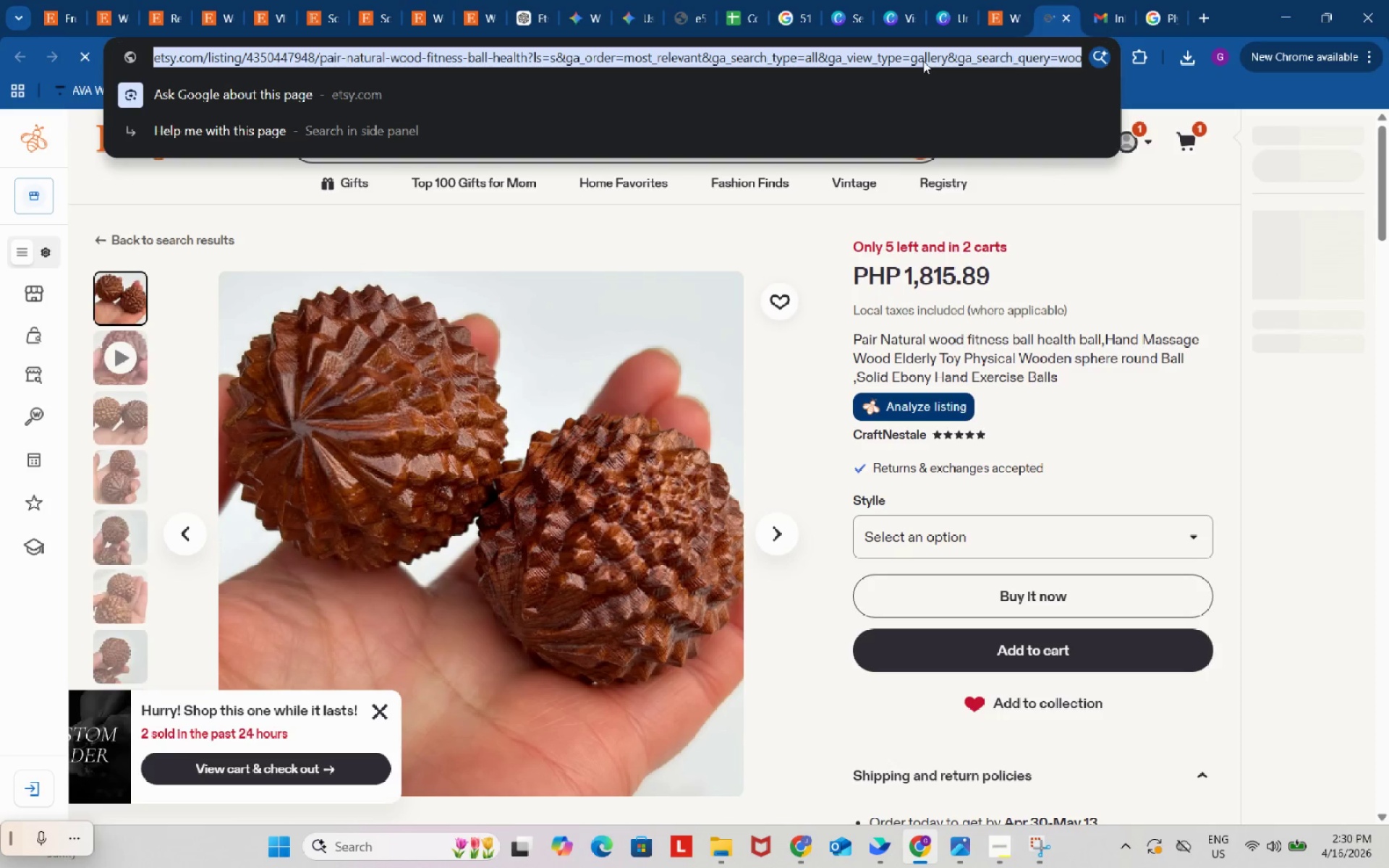 
key(Control+ControlLeft)
 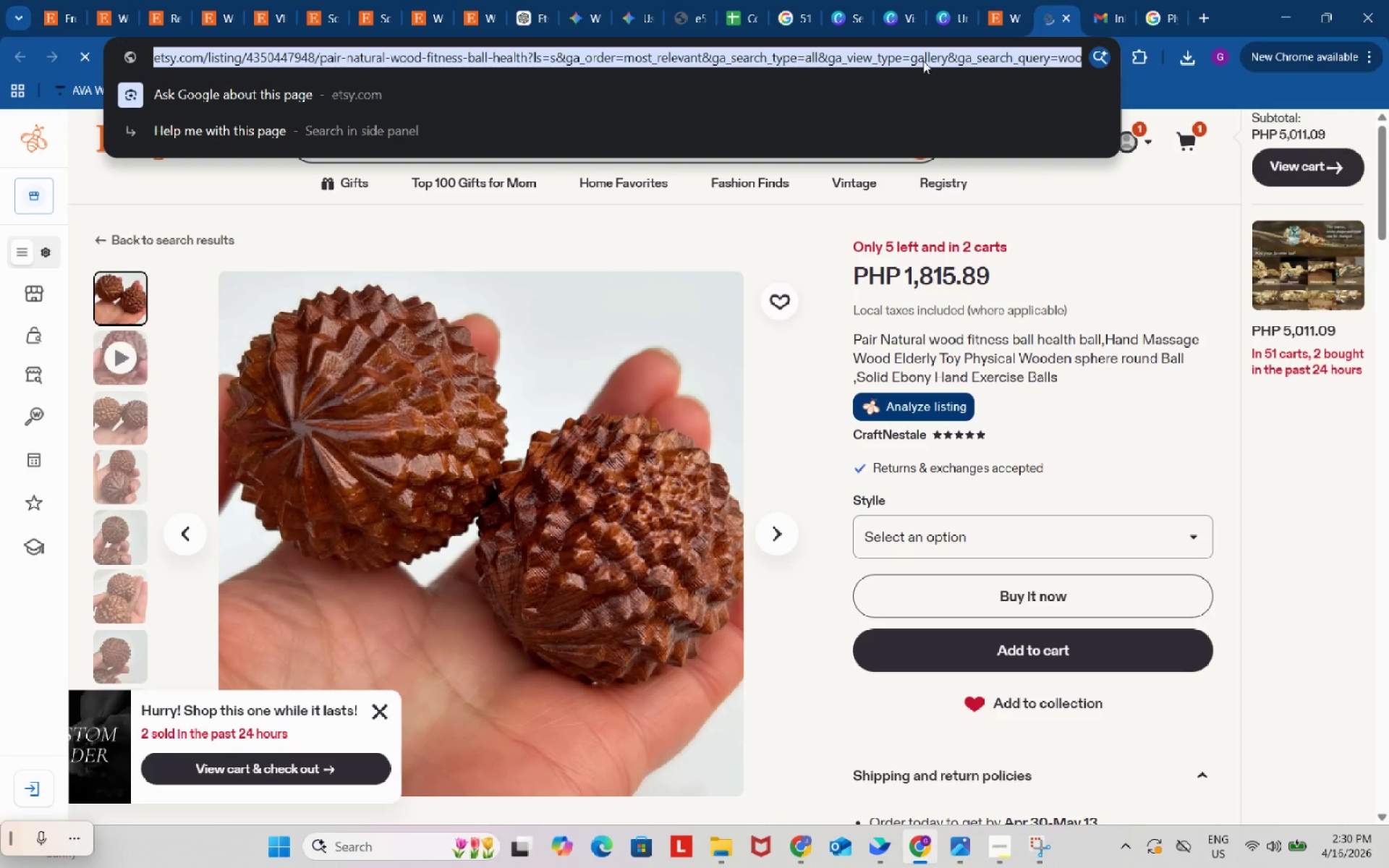 
key(Control+C)
 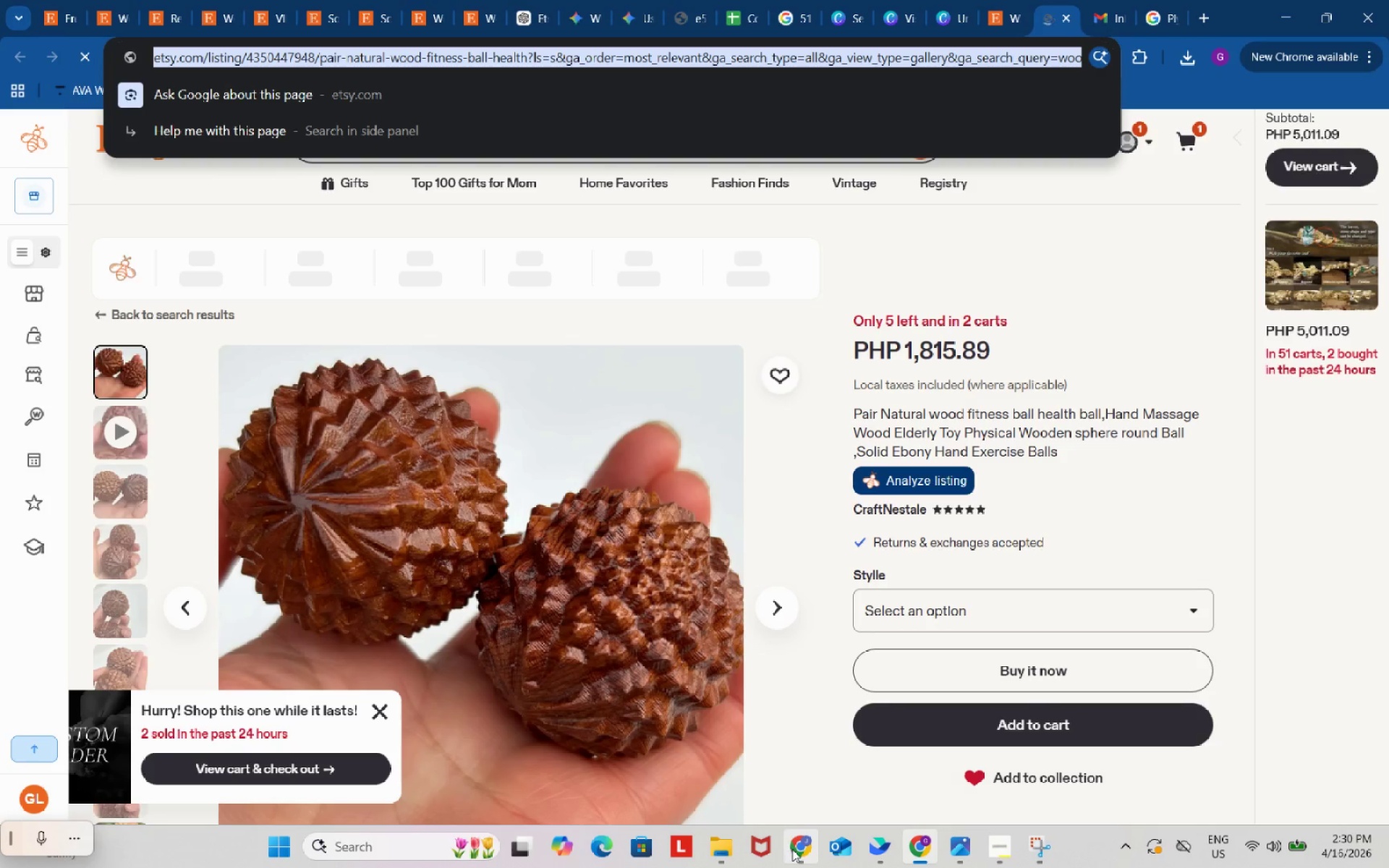 
left_click([796, 850])
 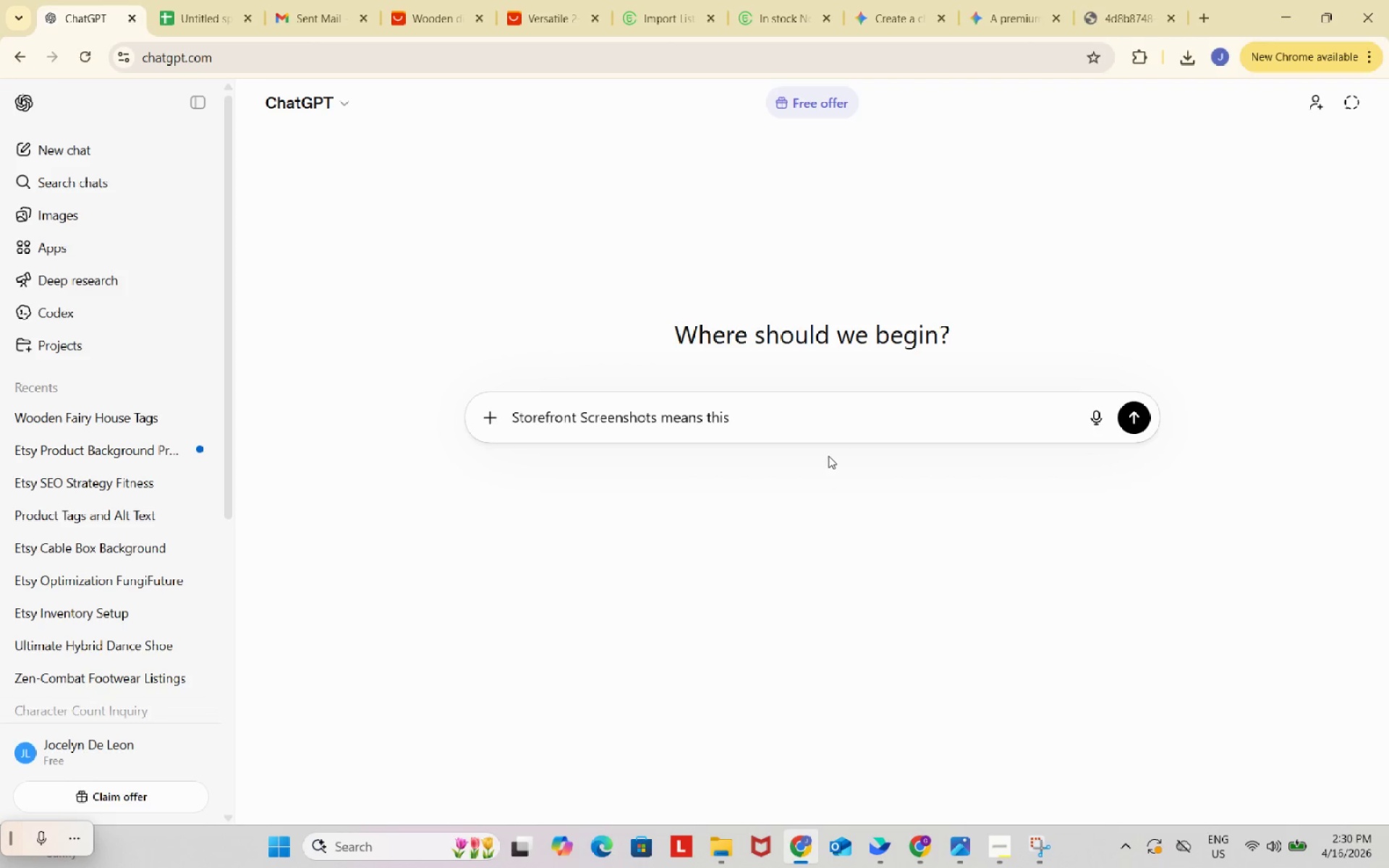 
key(Control+ControlLeft)
 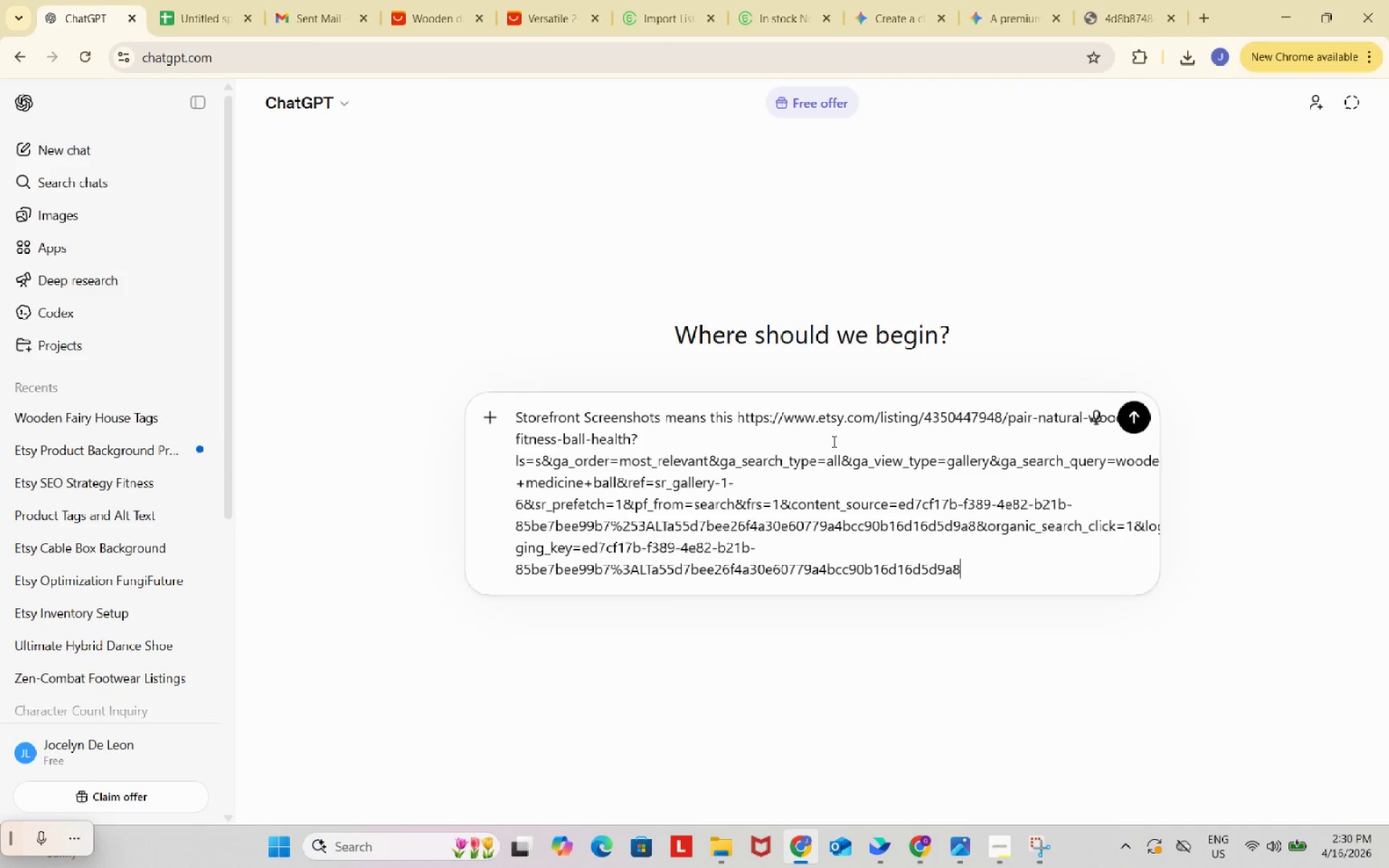 
key(Control+V)
 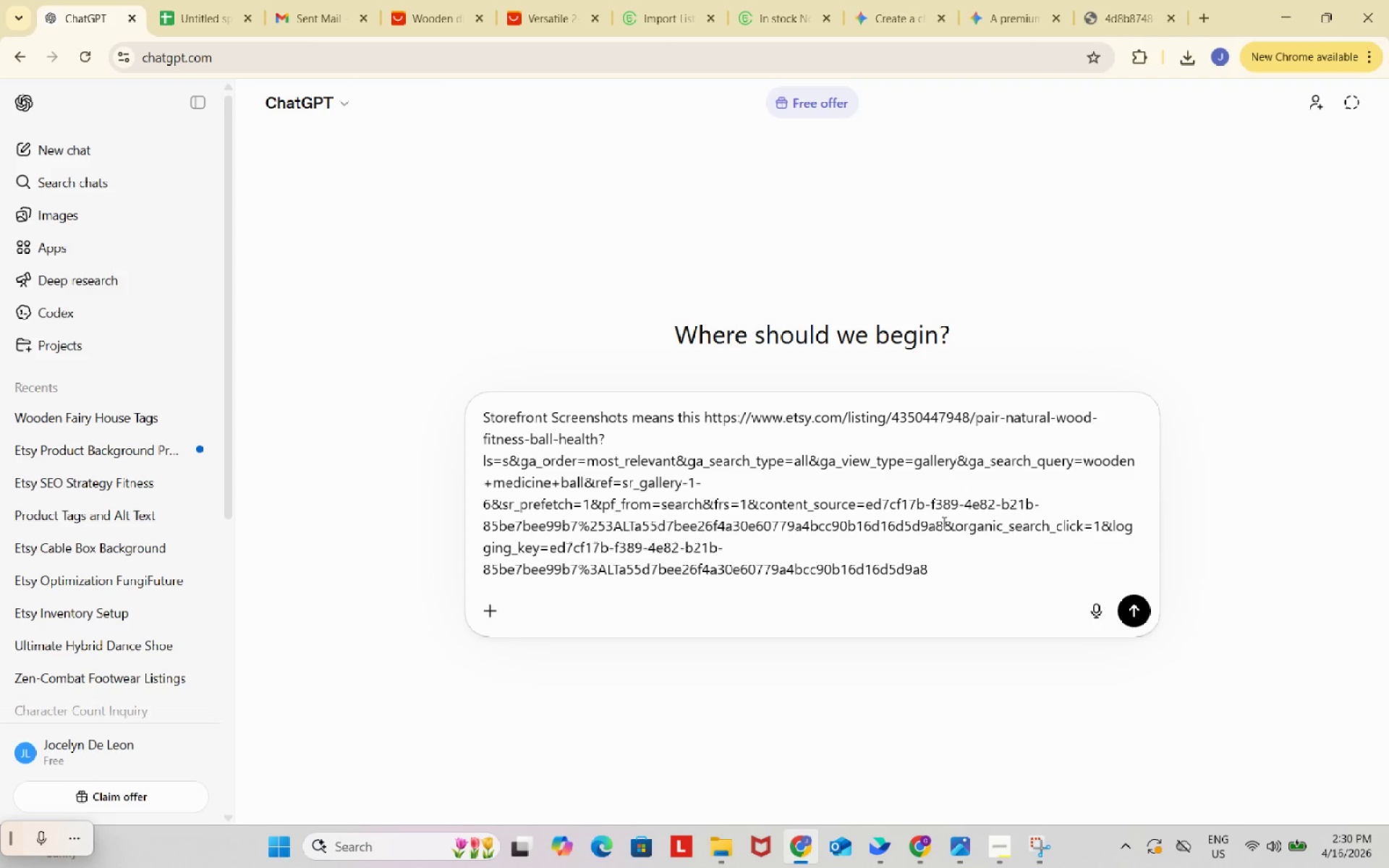 
type( this part a product listing or the )
 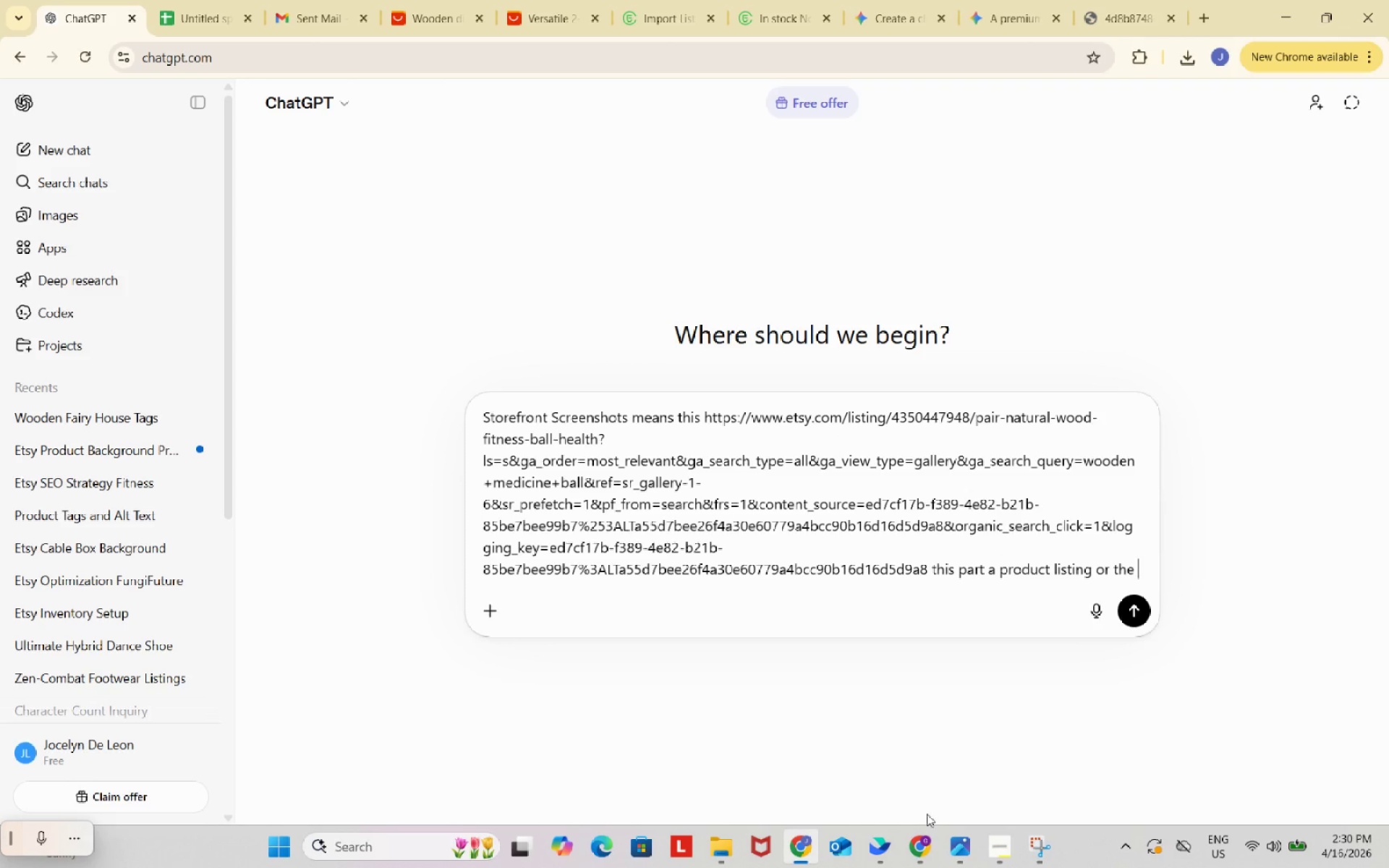 
left_click([912, 846])
 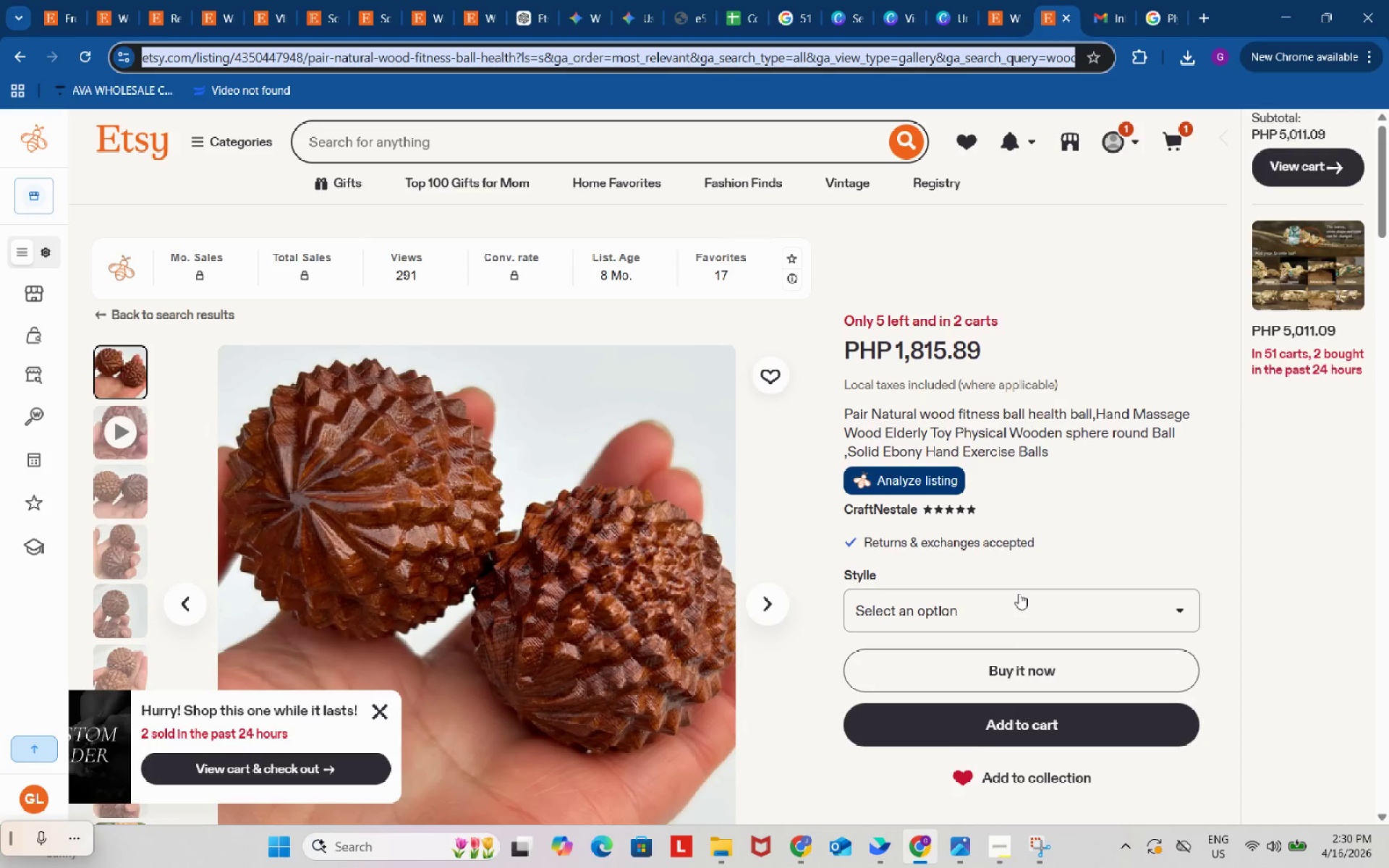 
scroll: coordinate [1019, 590], scroll_direction: down, amount: 4.0
 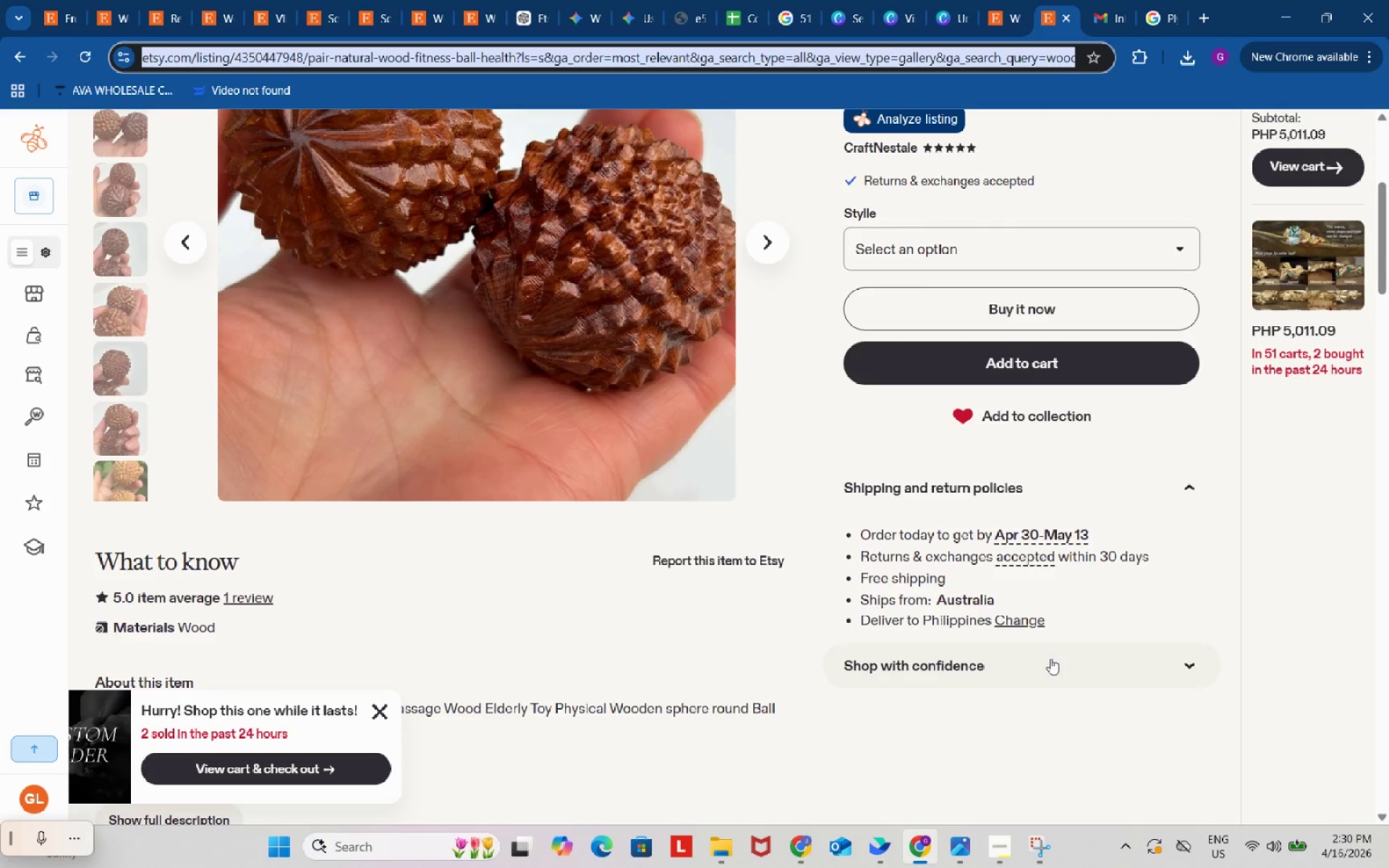 
left_click([1111, 660])
 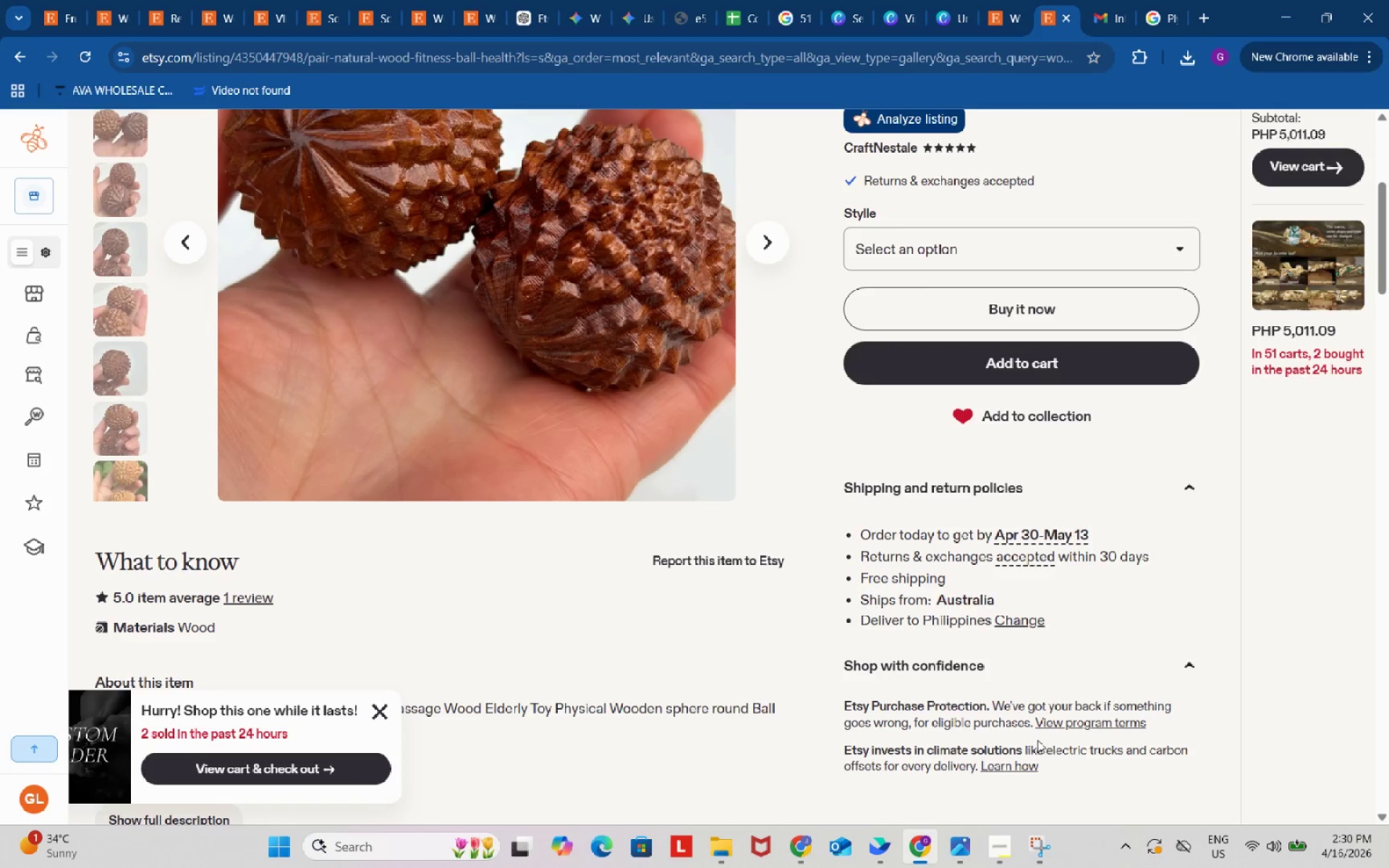 
scroll: coordinate [249, 526], scroll_direction: down, amount: 8.0
 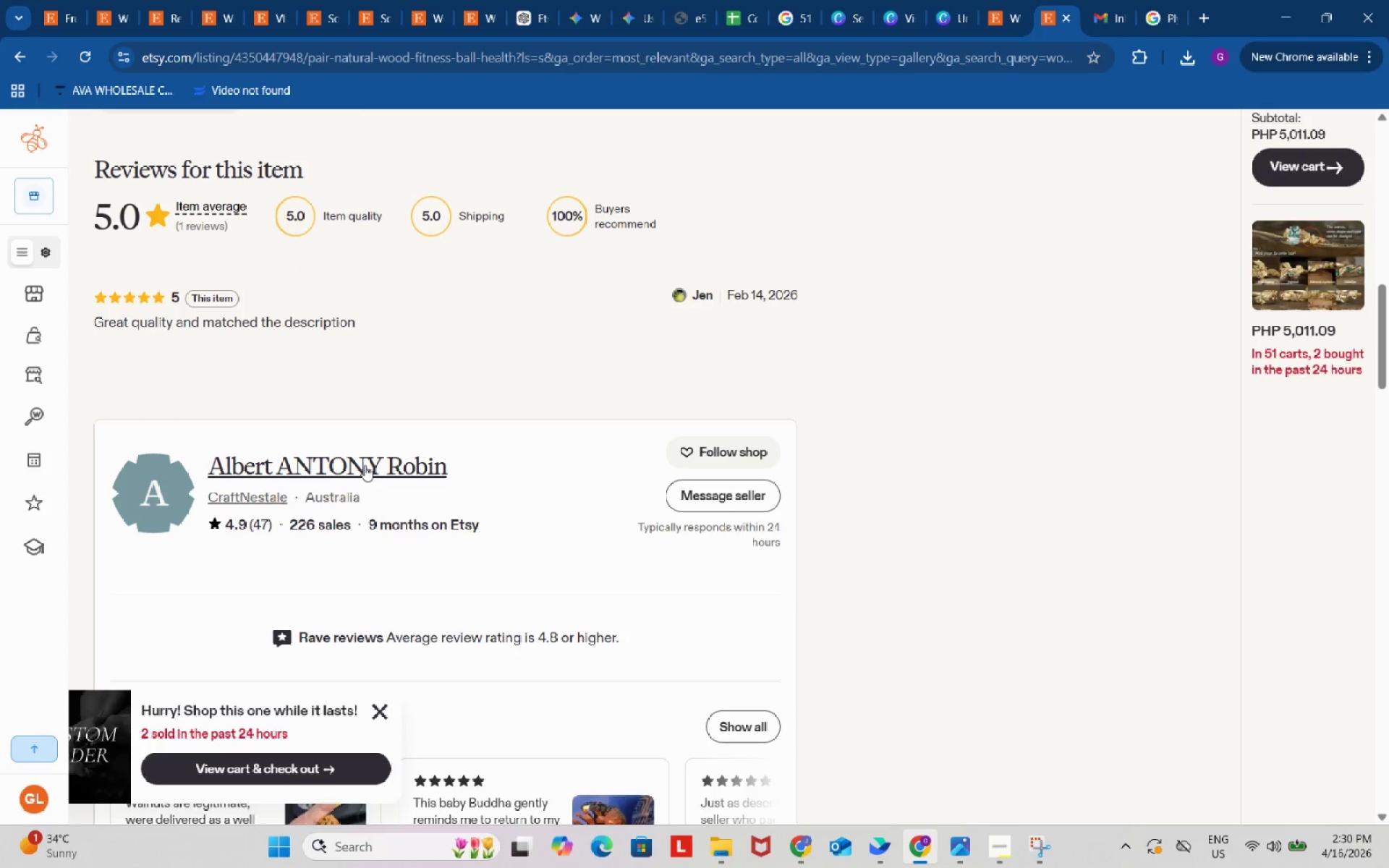 
left_click([365, 465])
 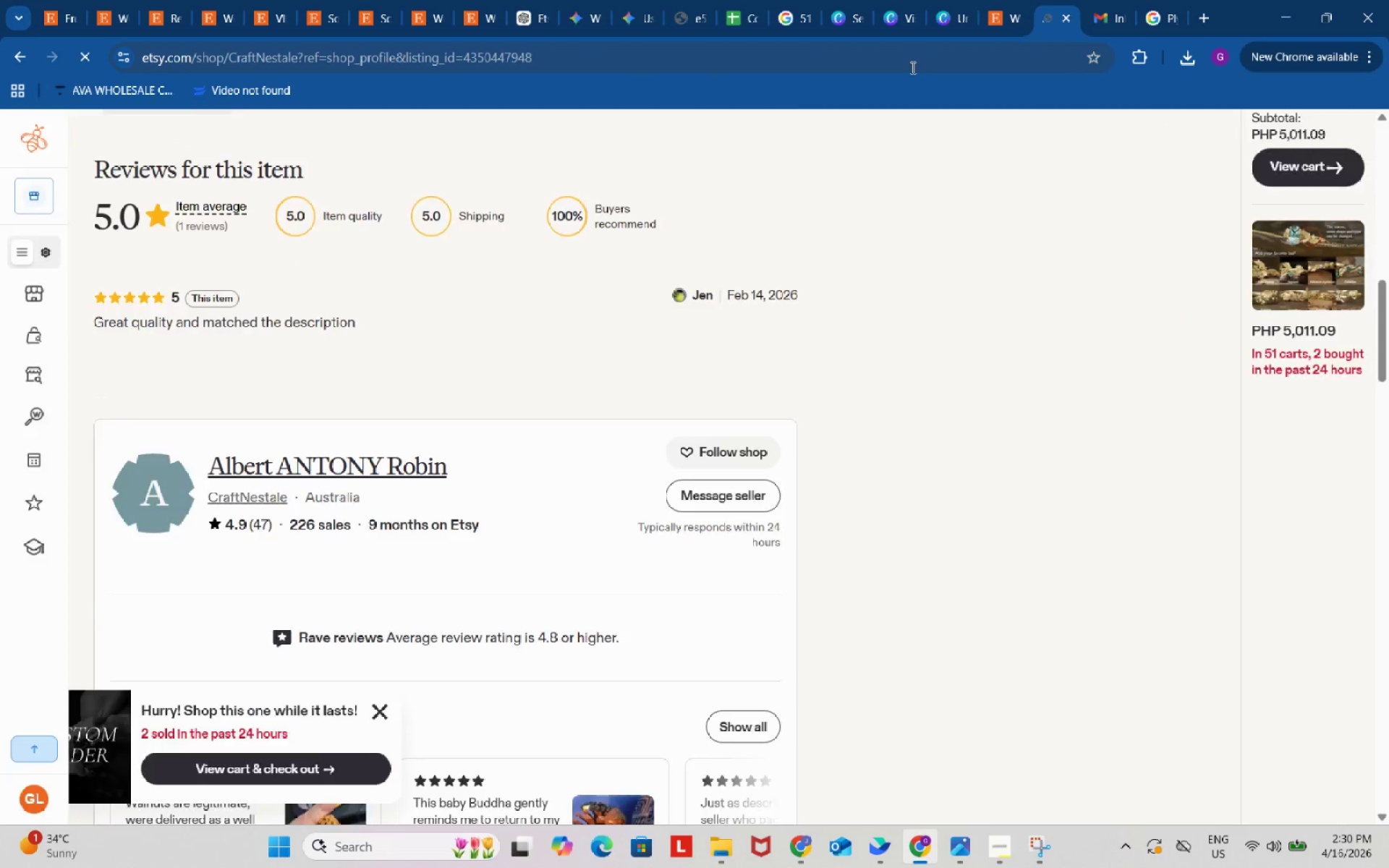 
left_click([910, 59])
 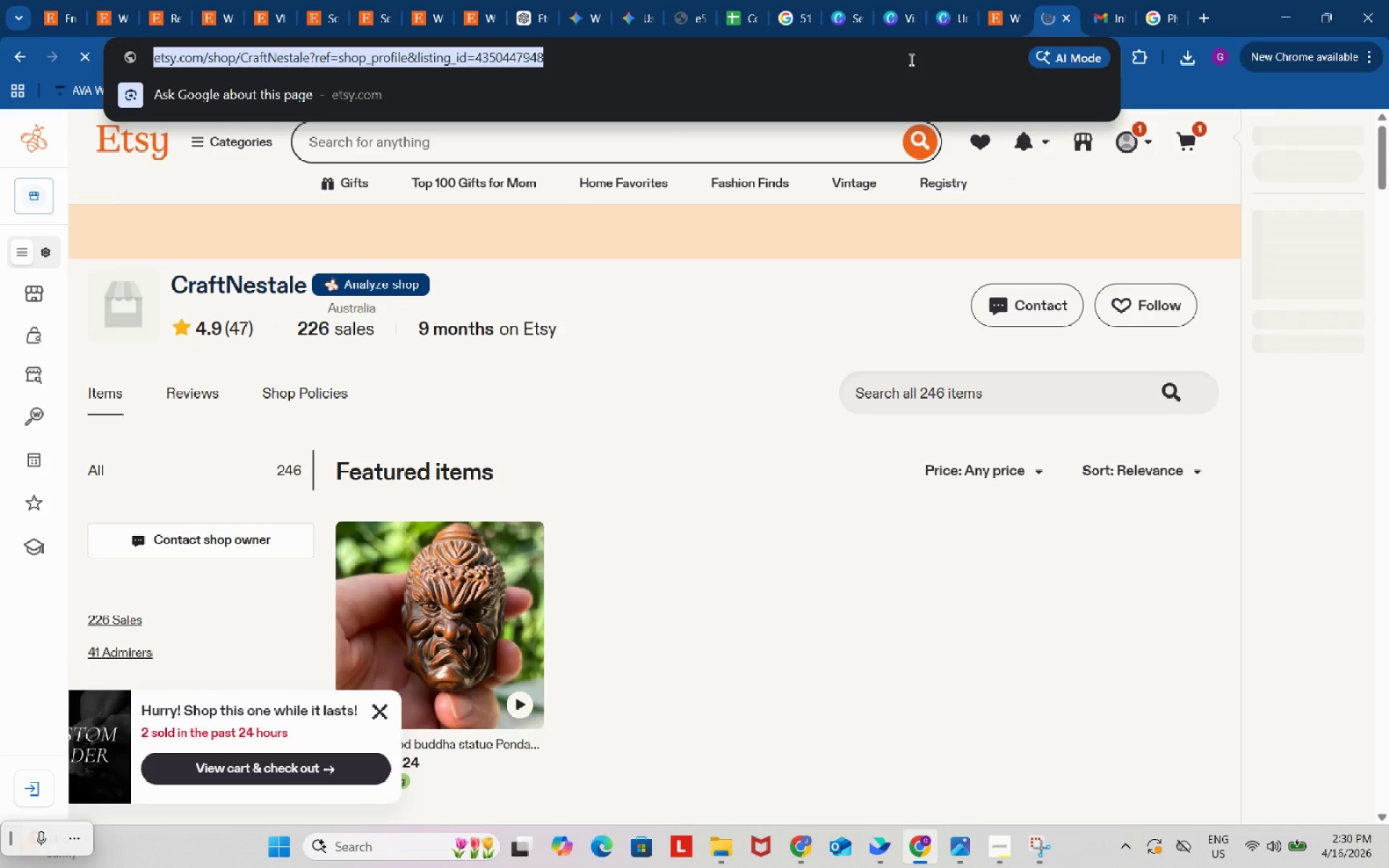 
key(Control+ControlLeft)
 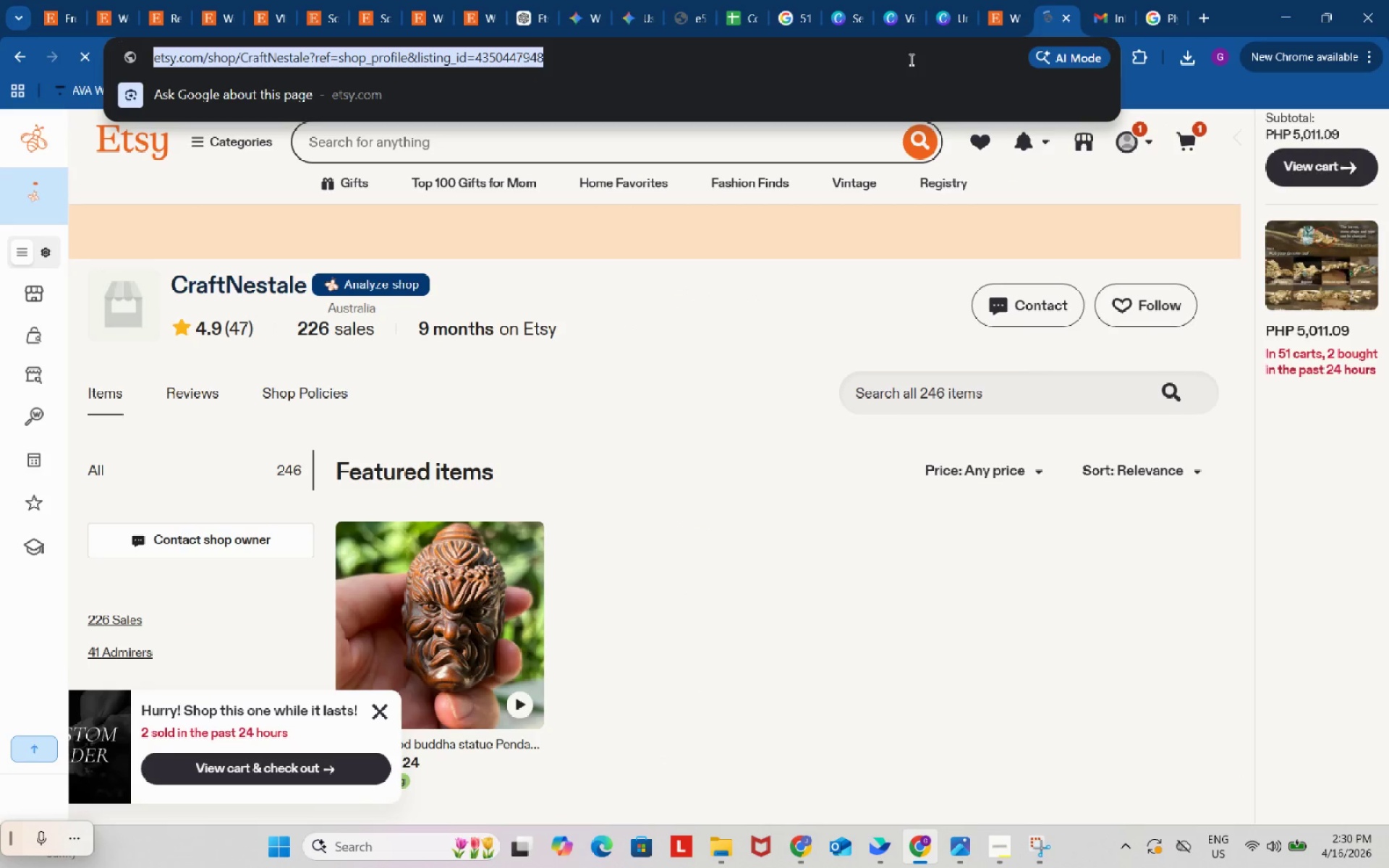 
key(Control+C)
 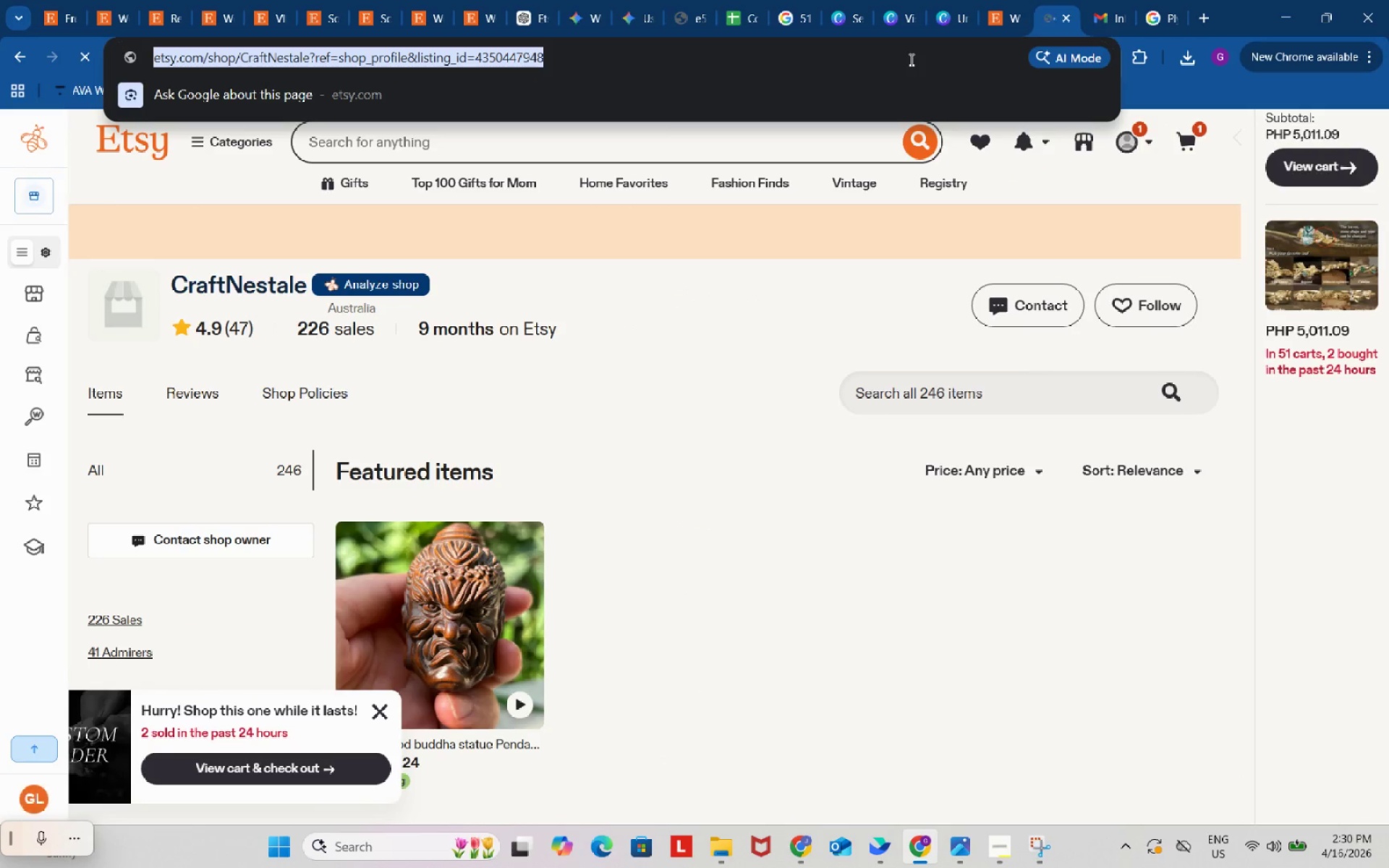 
key(Control+ControlLeft)
 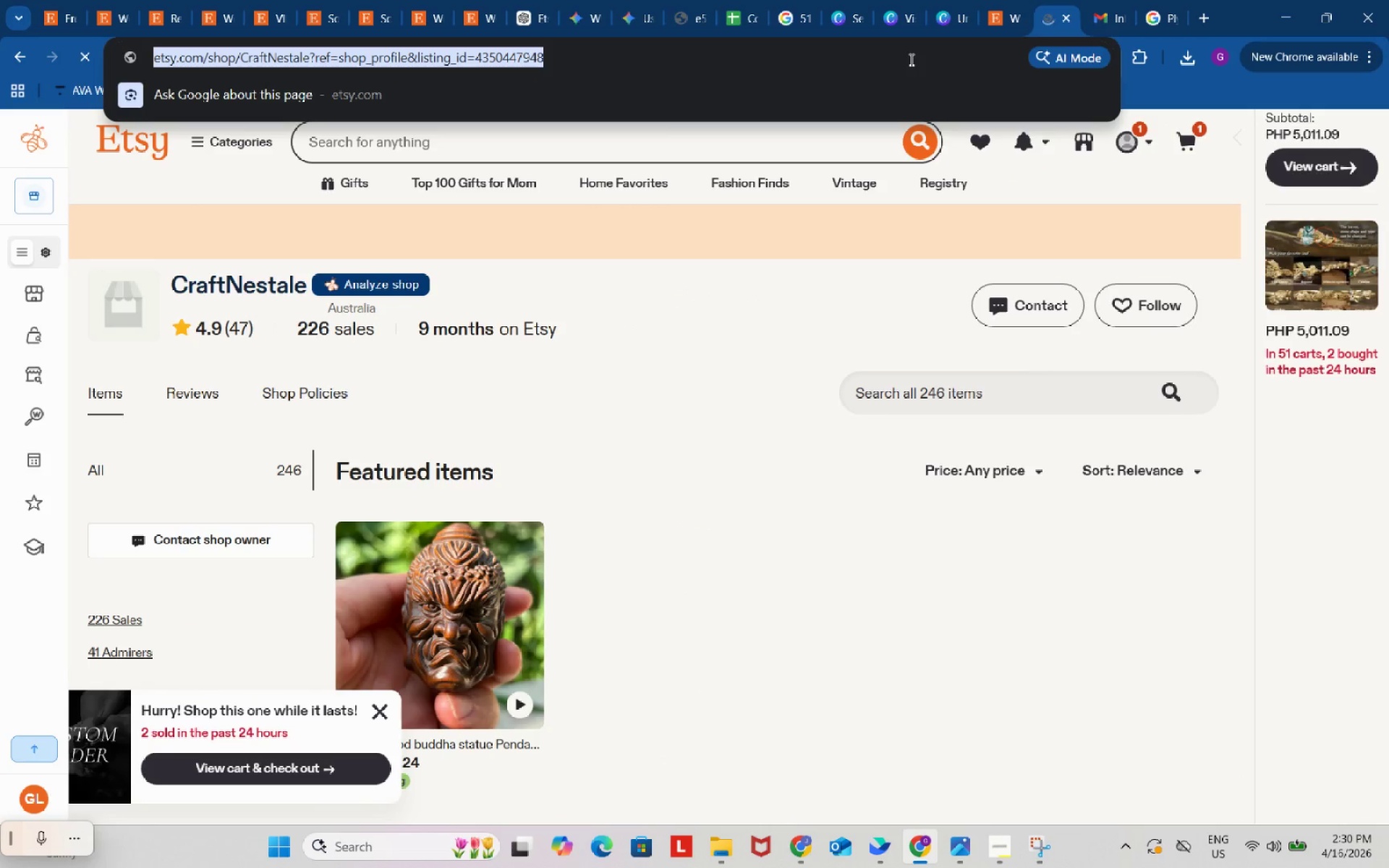 
key(Control+C)
 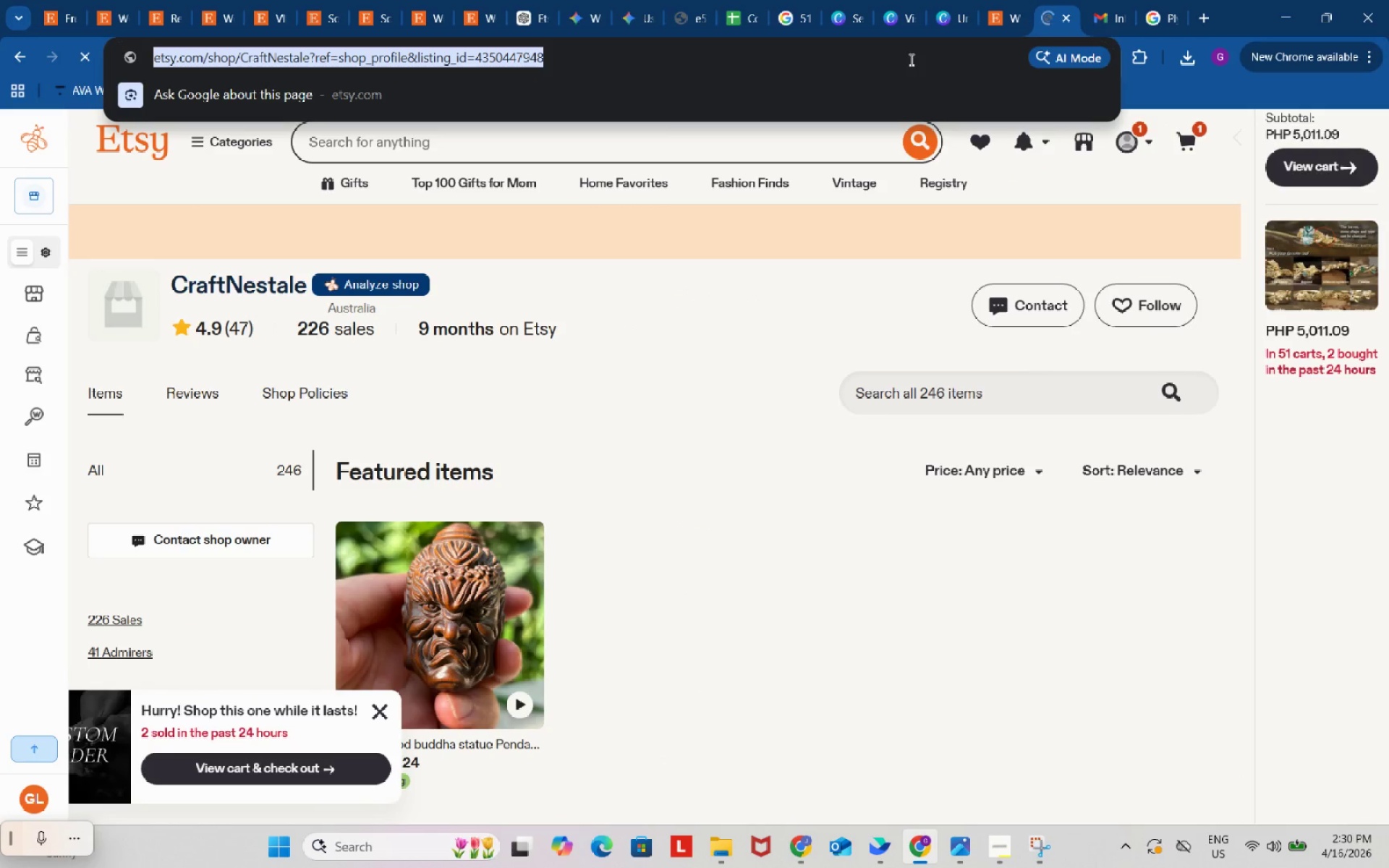 
key(Control+ControlLeft)
 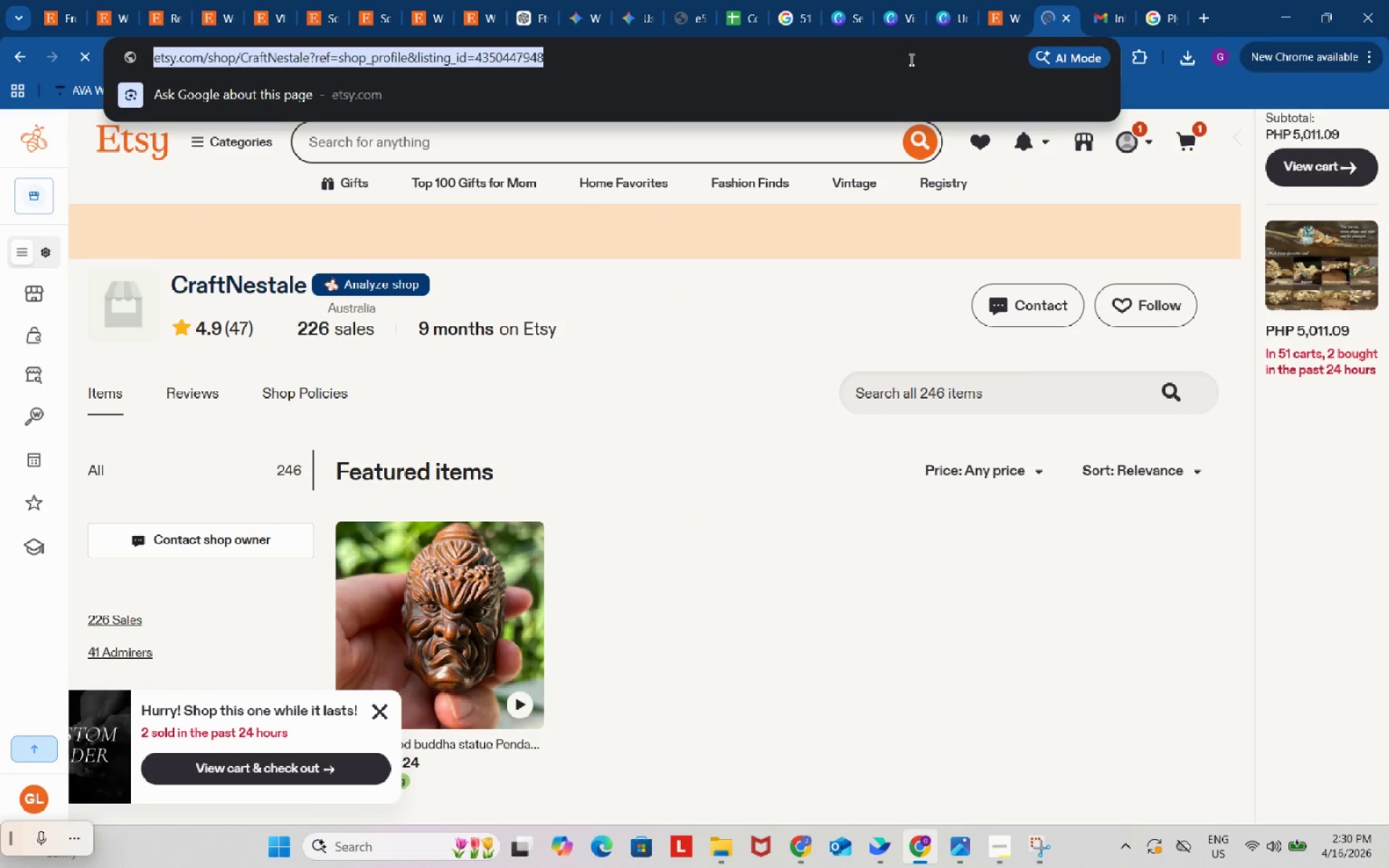 
key(Control+C)
 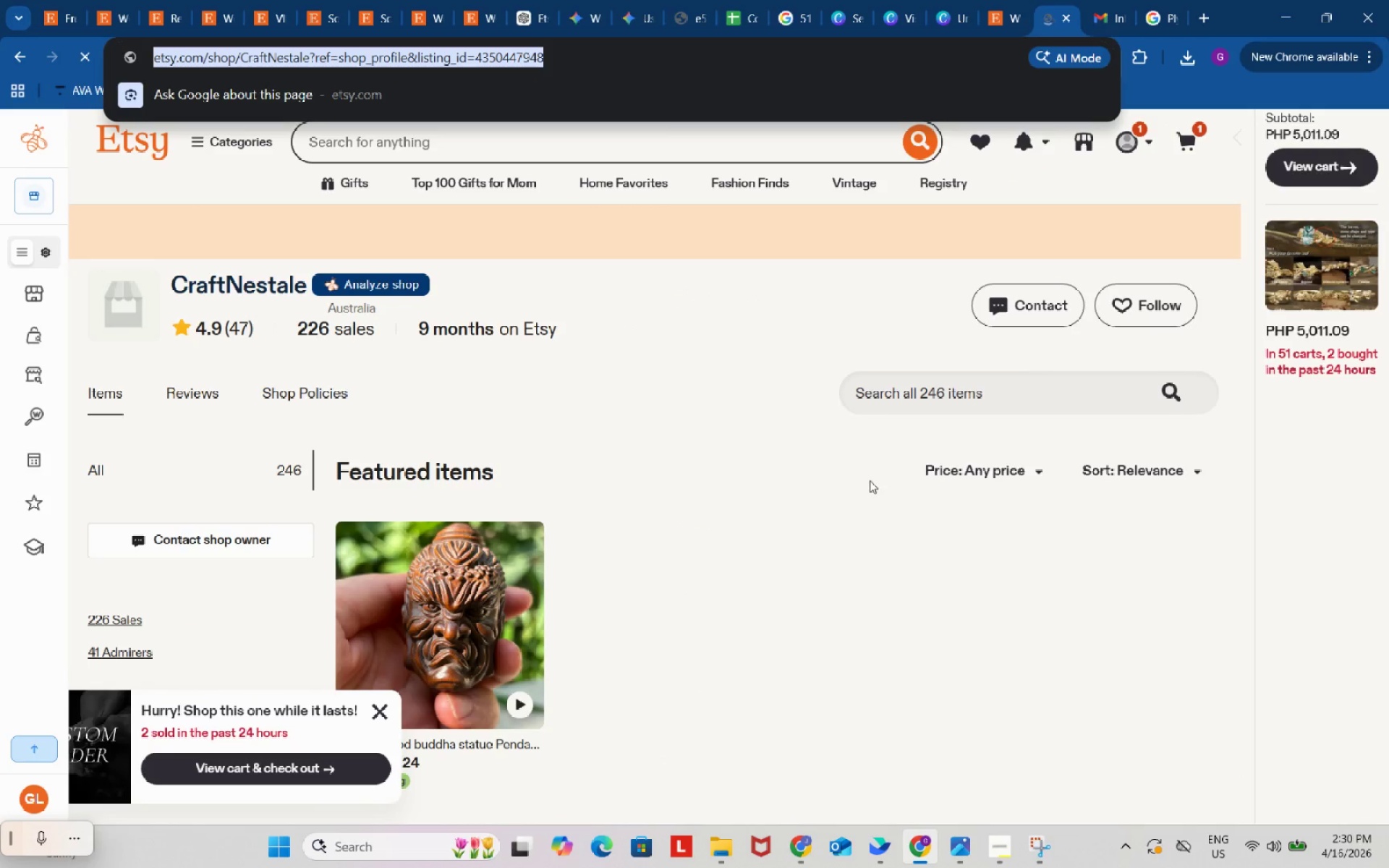 
scroll: coordinate [870, 483], scroll_direction: down, amount: 4.0
 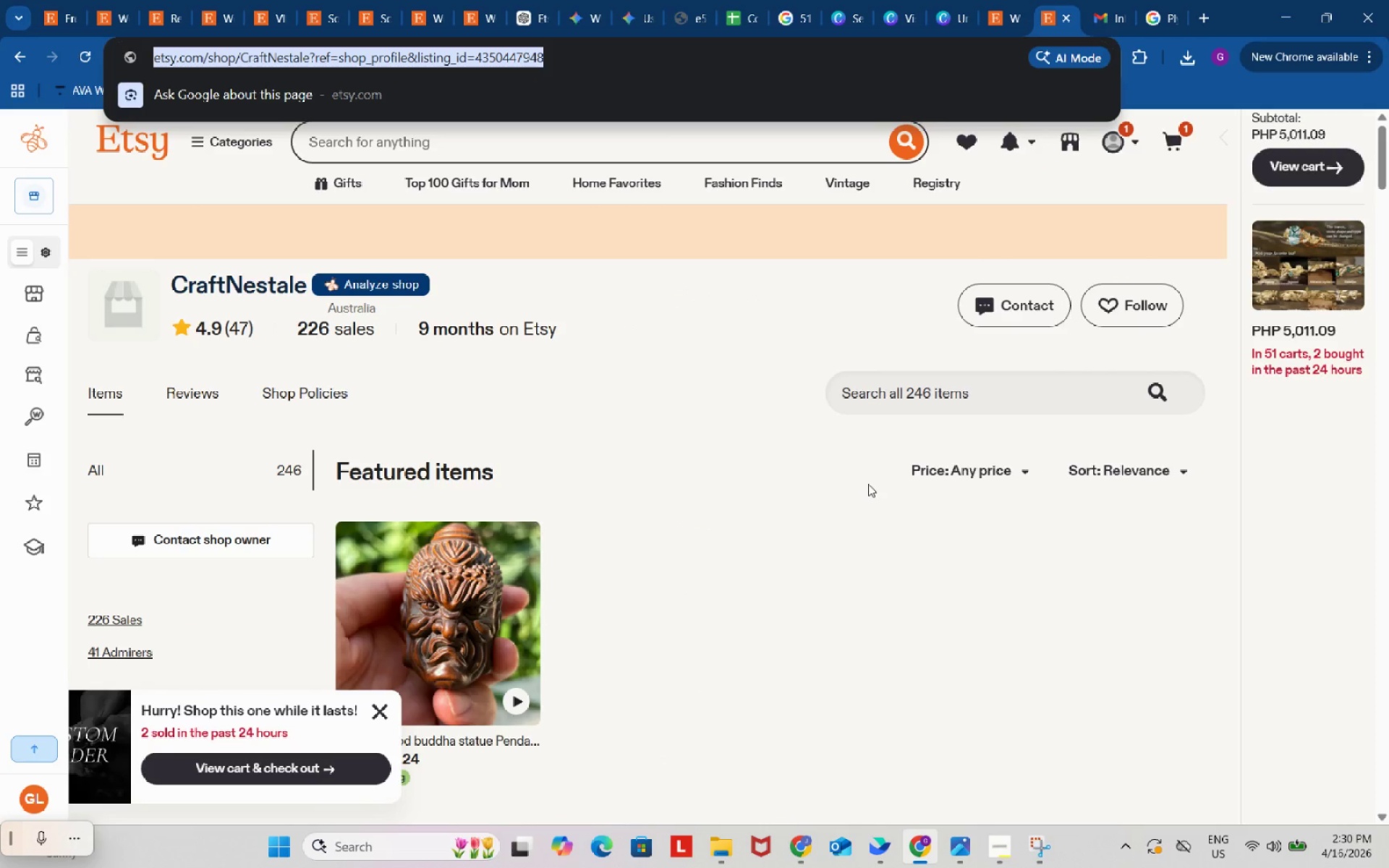 
key(Control+ControlLeft)
 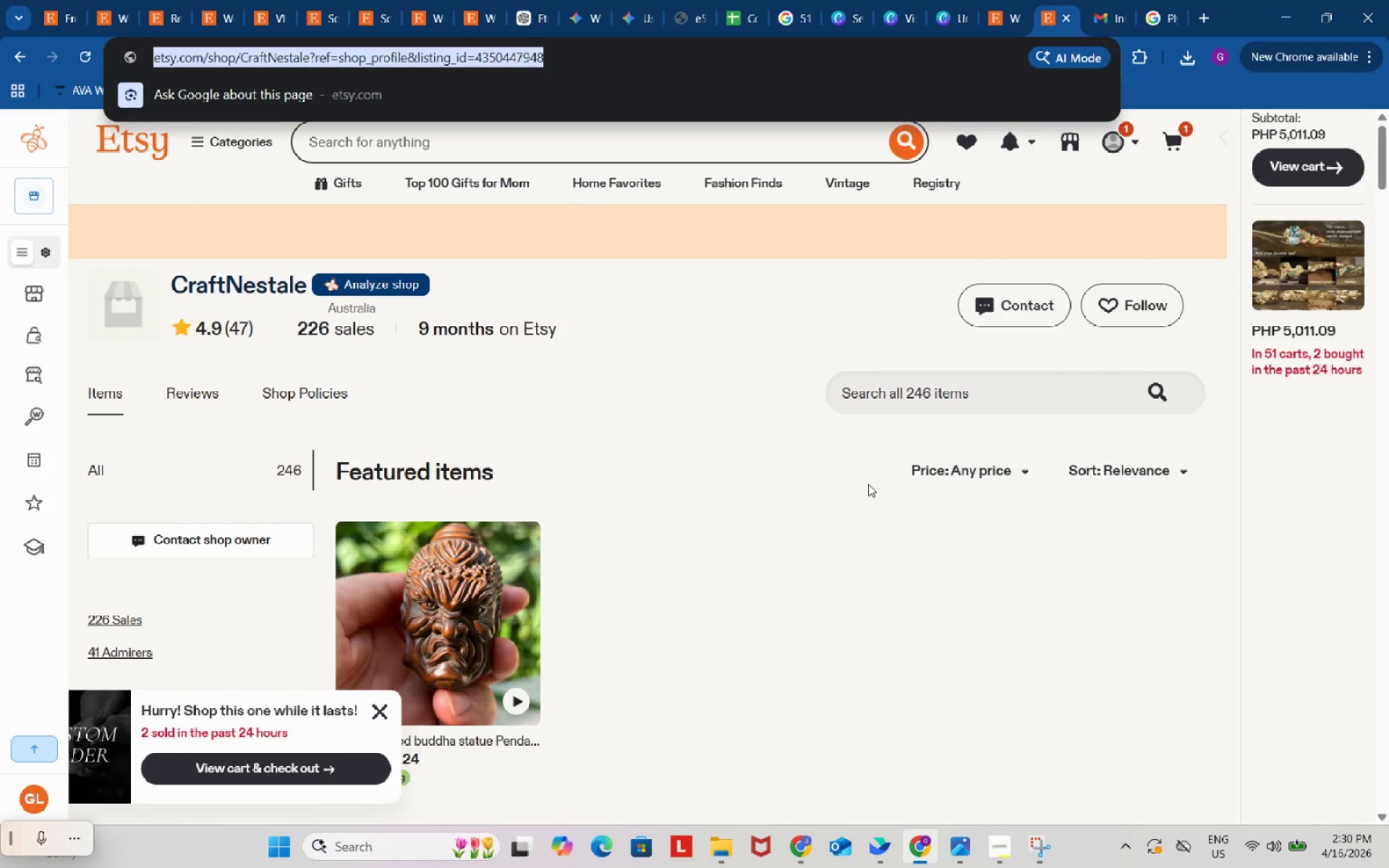 
key(Control+C)
 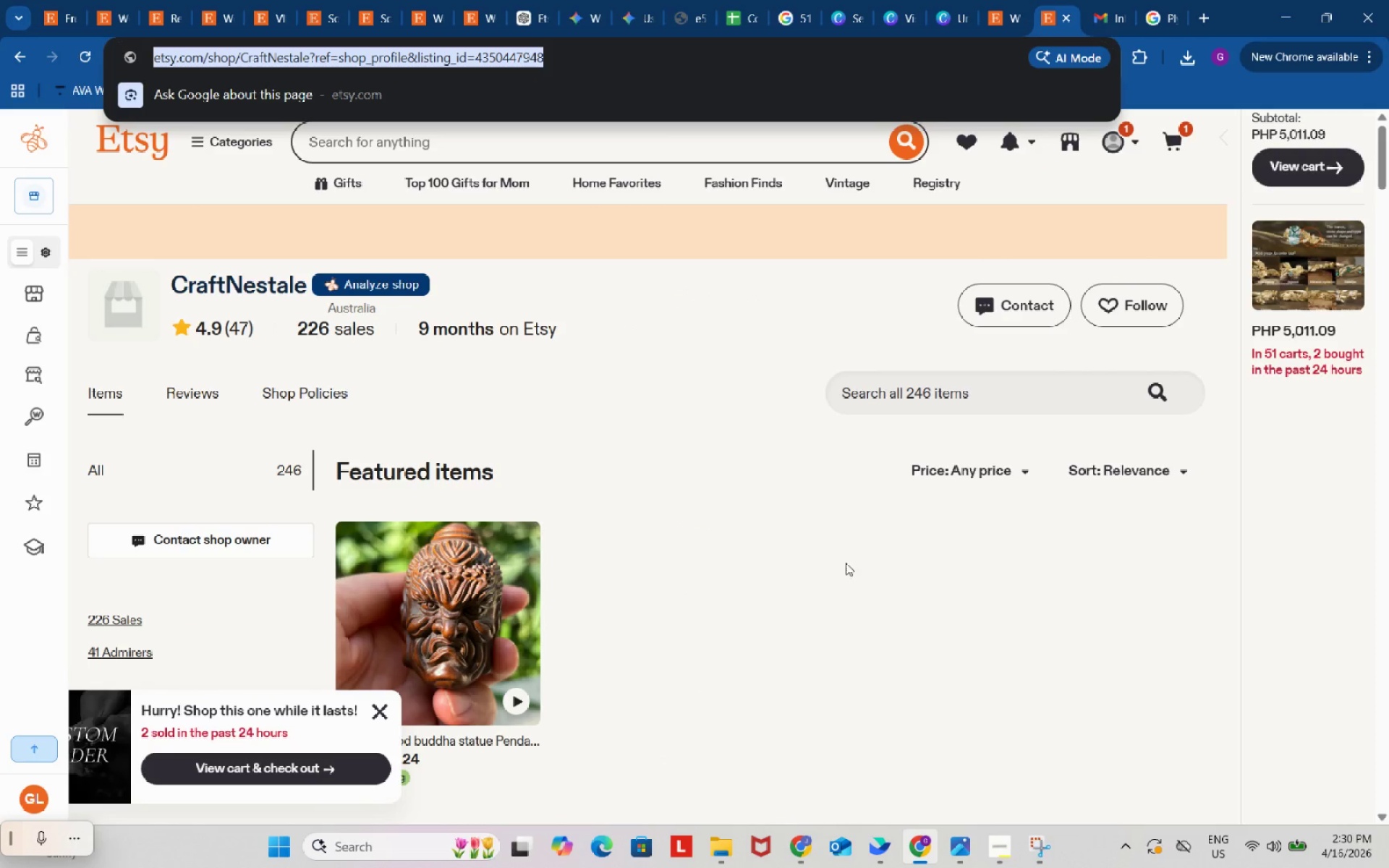 
scroll: coordinate [846, 563], scroll_direction: up, amount: 3.0
 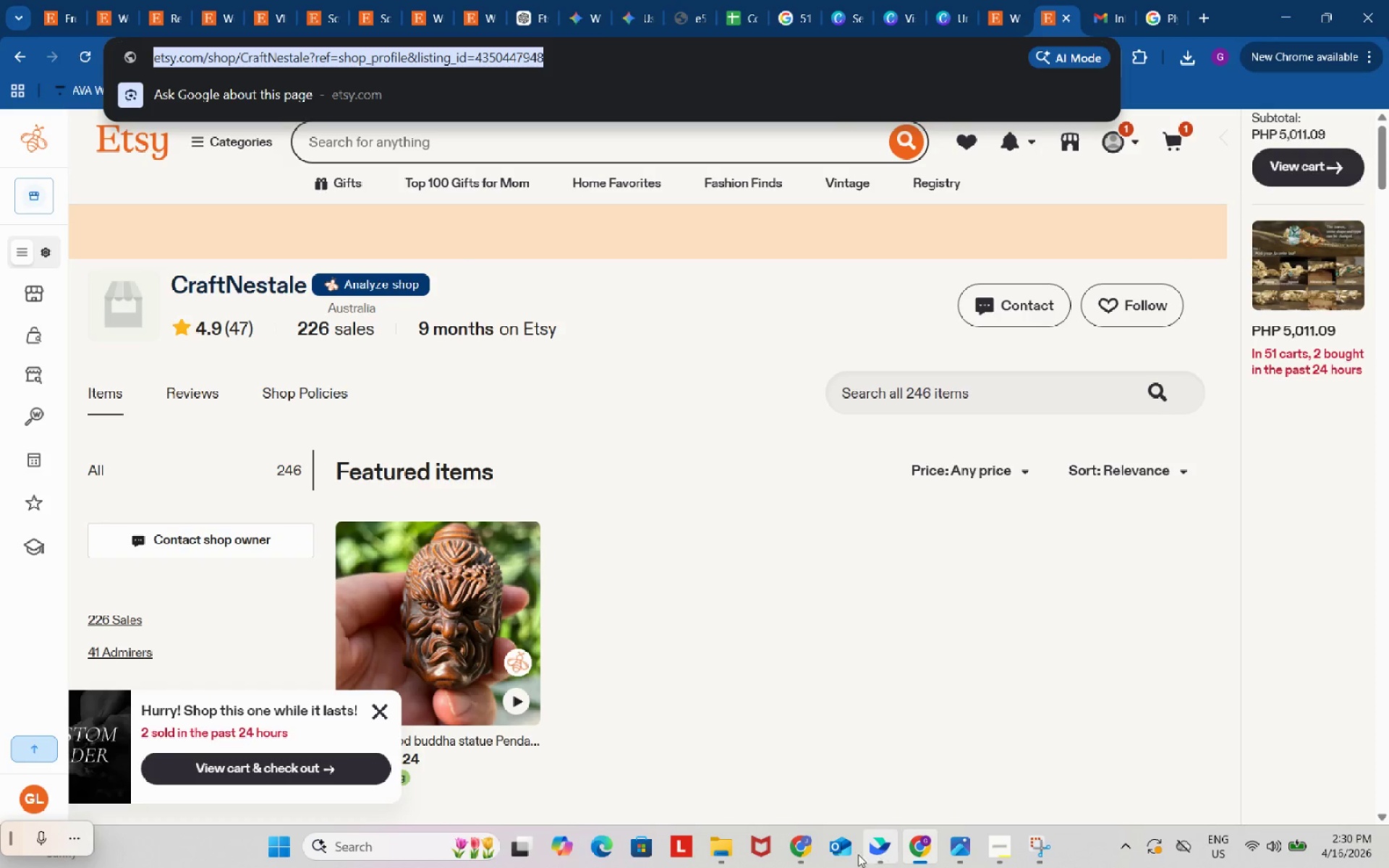 
left_click([790, 851])
 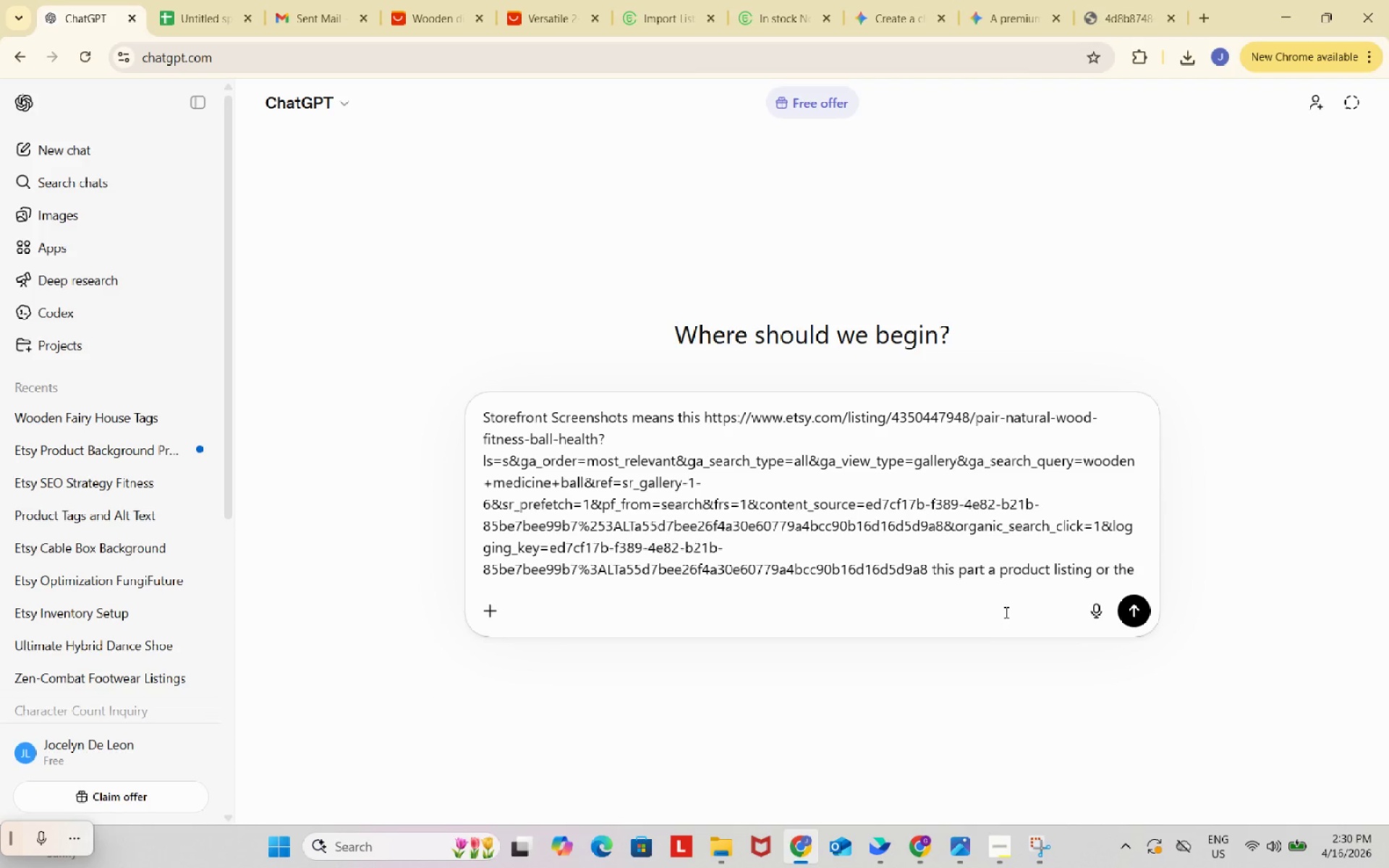 
key(Control+ControlLeft)
 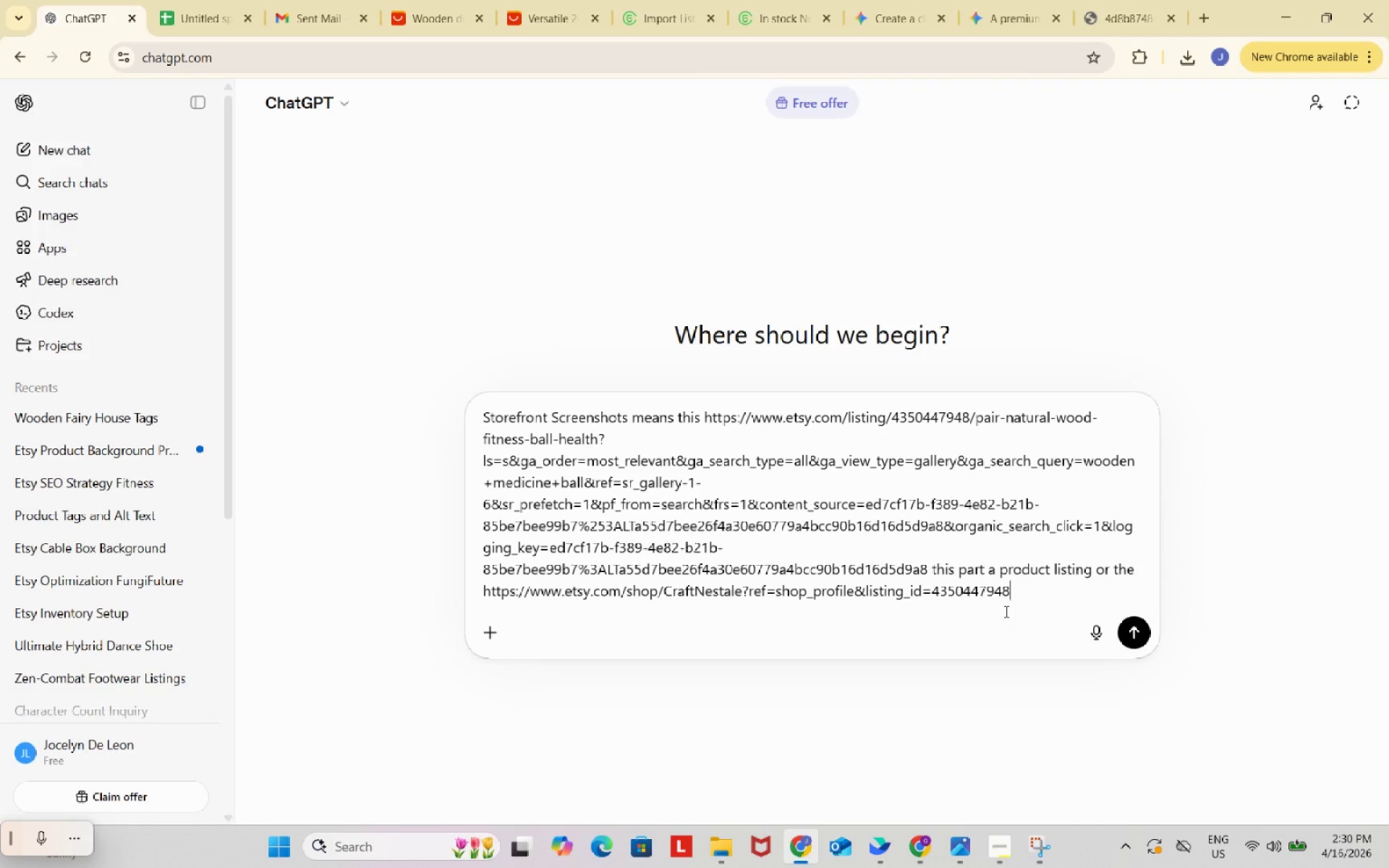 
key(Control+V)
 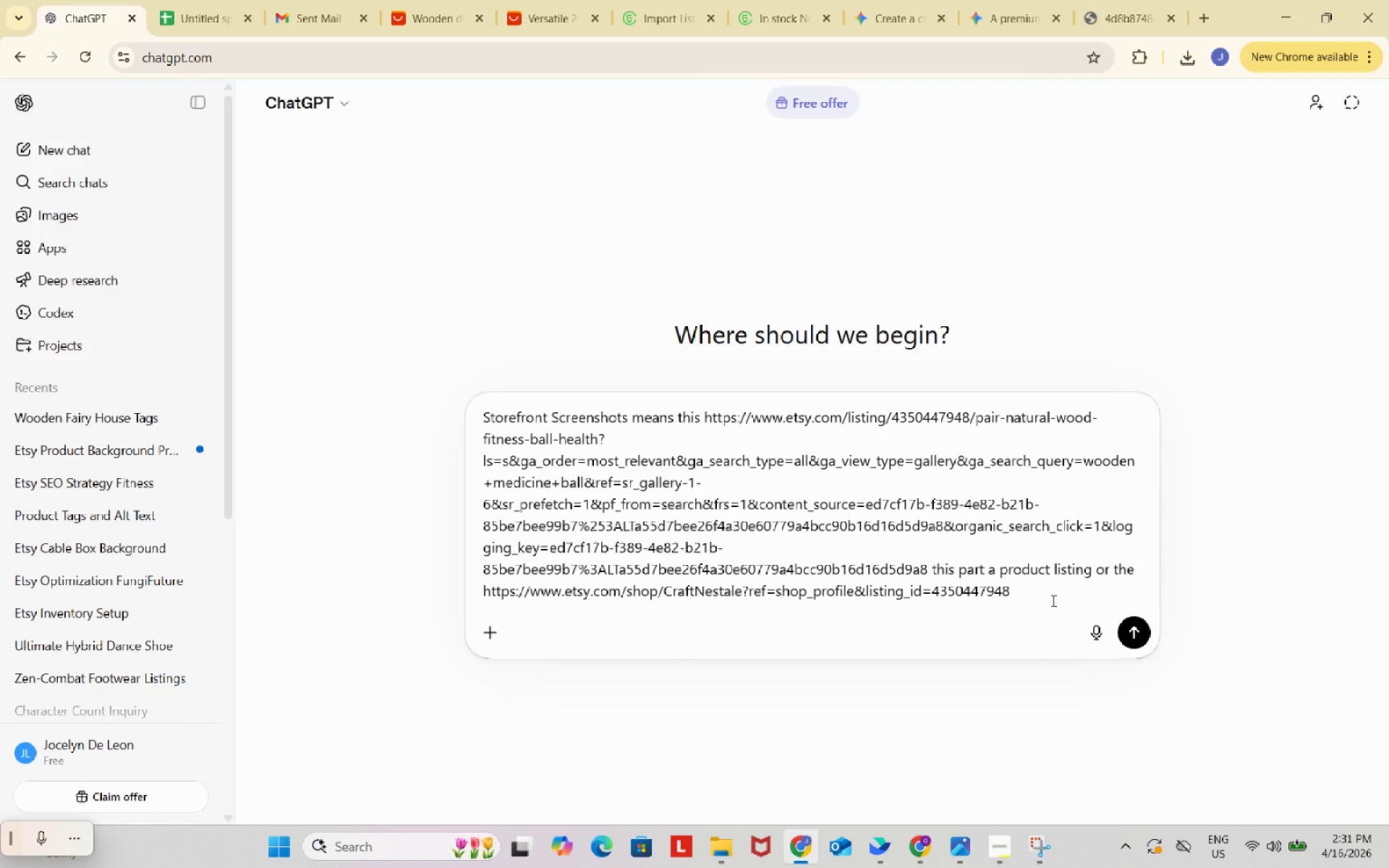 
type( tis part taht can the whole store?)
 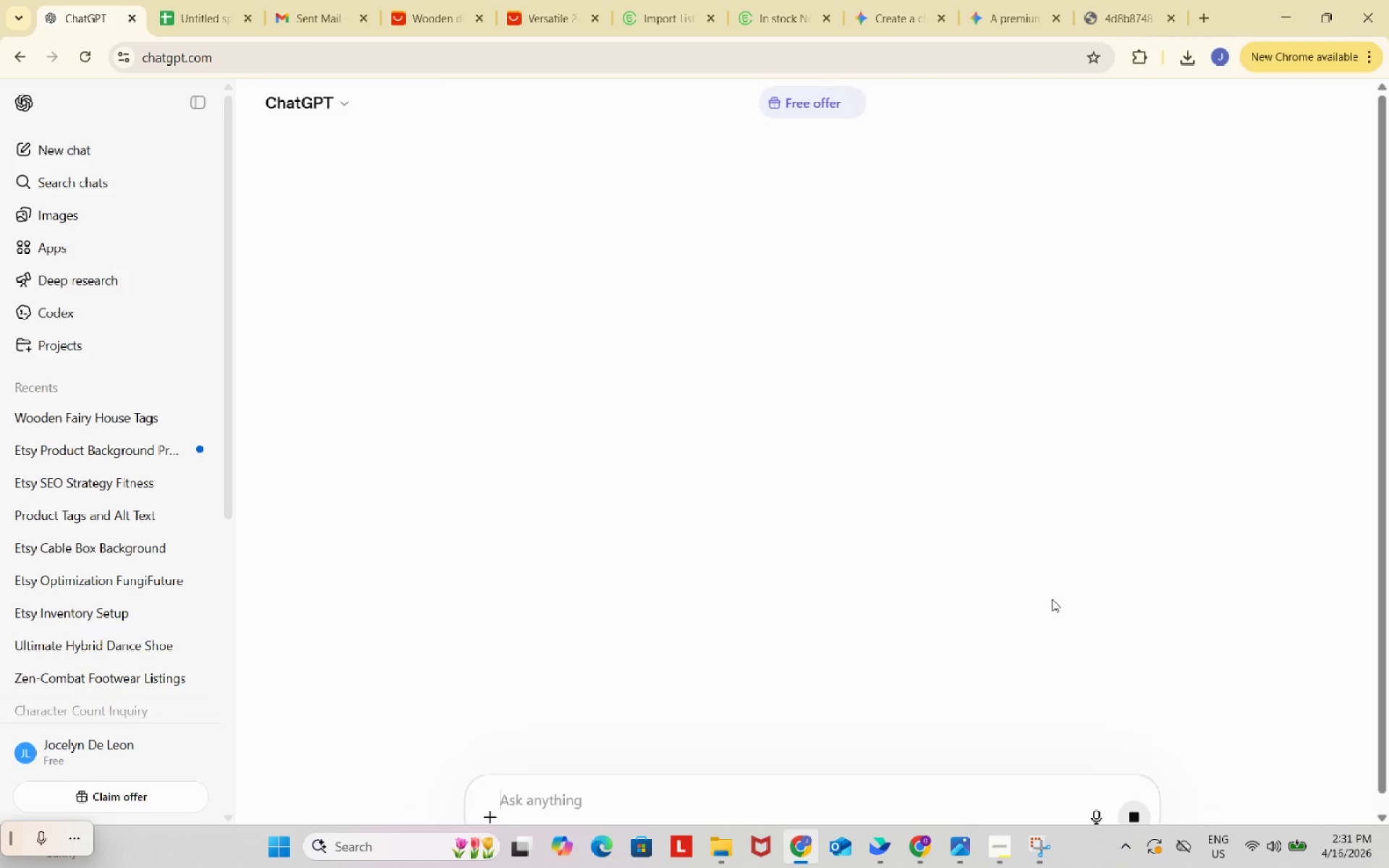 
key(Enter)
 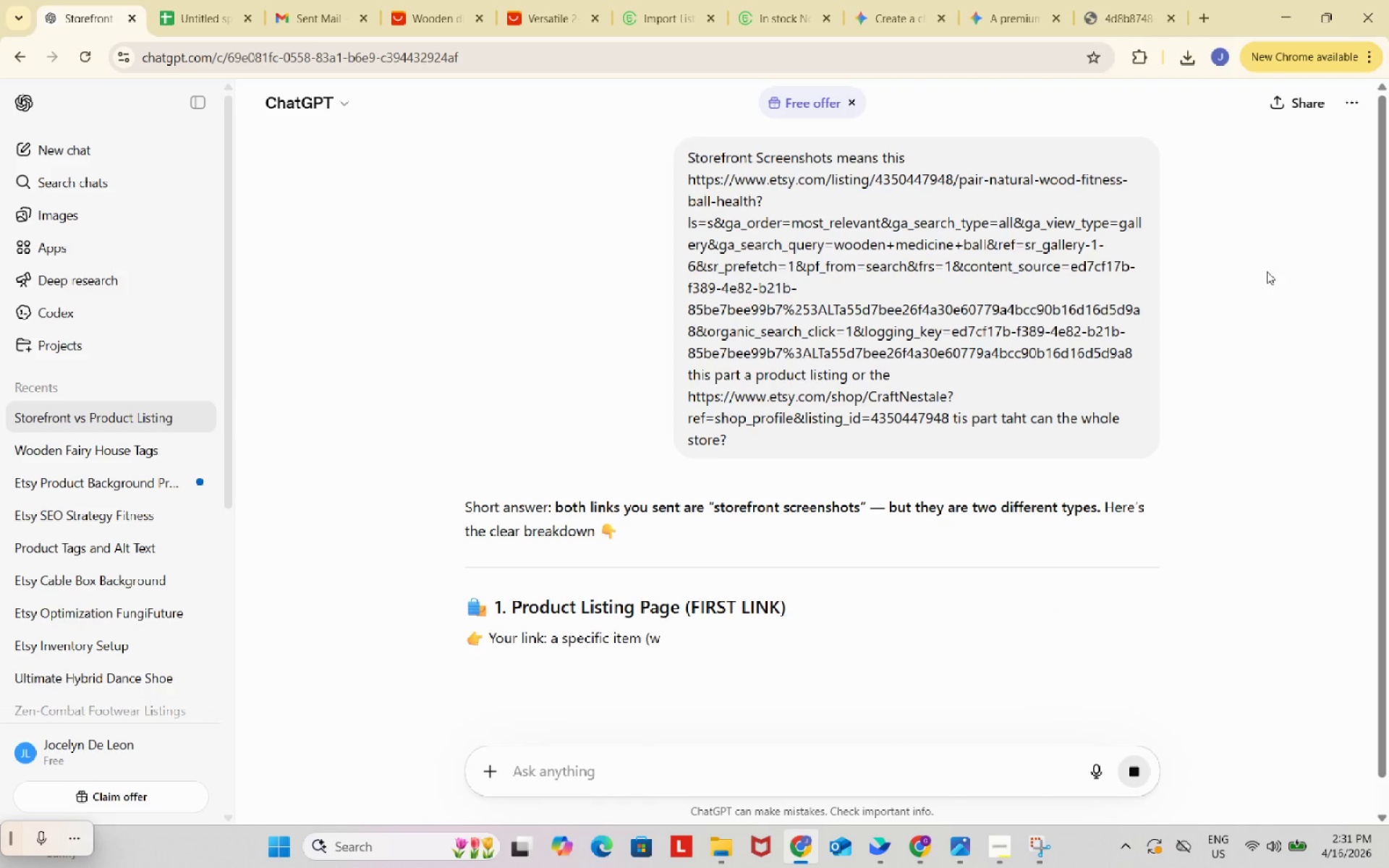 
wait(6.77)
 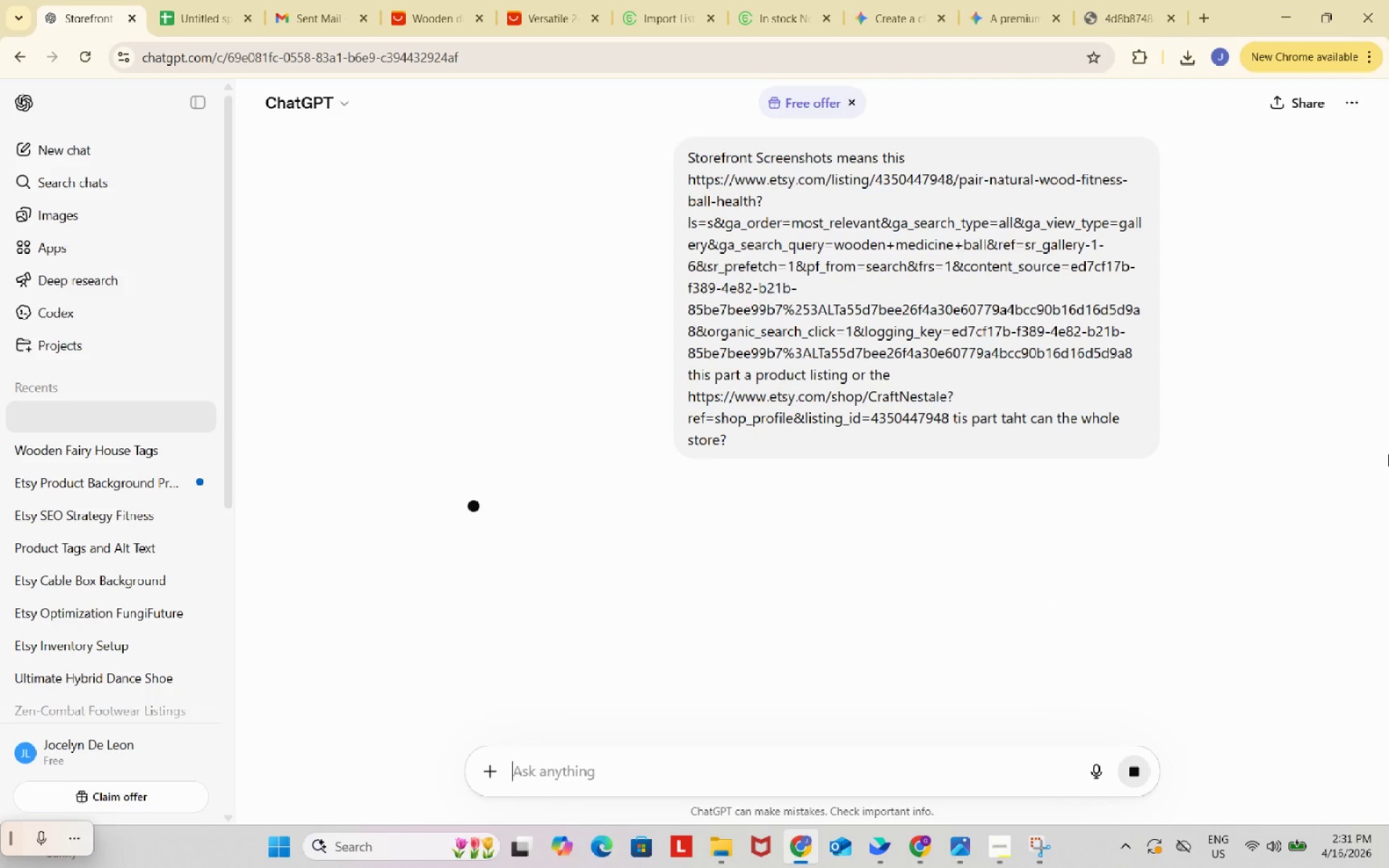 
scroll: coordinate [1167, 359], scroll_direction: down, amount: 9.0
 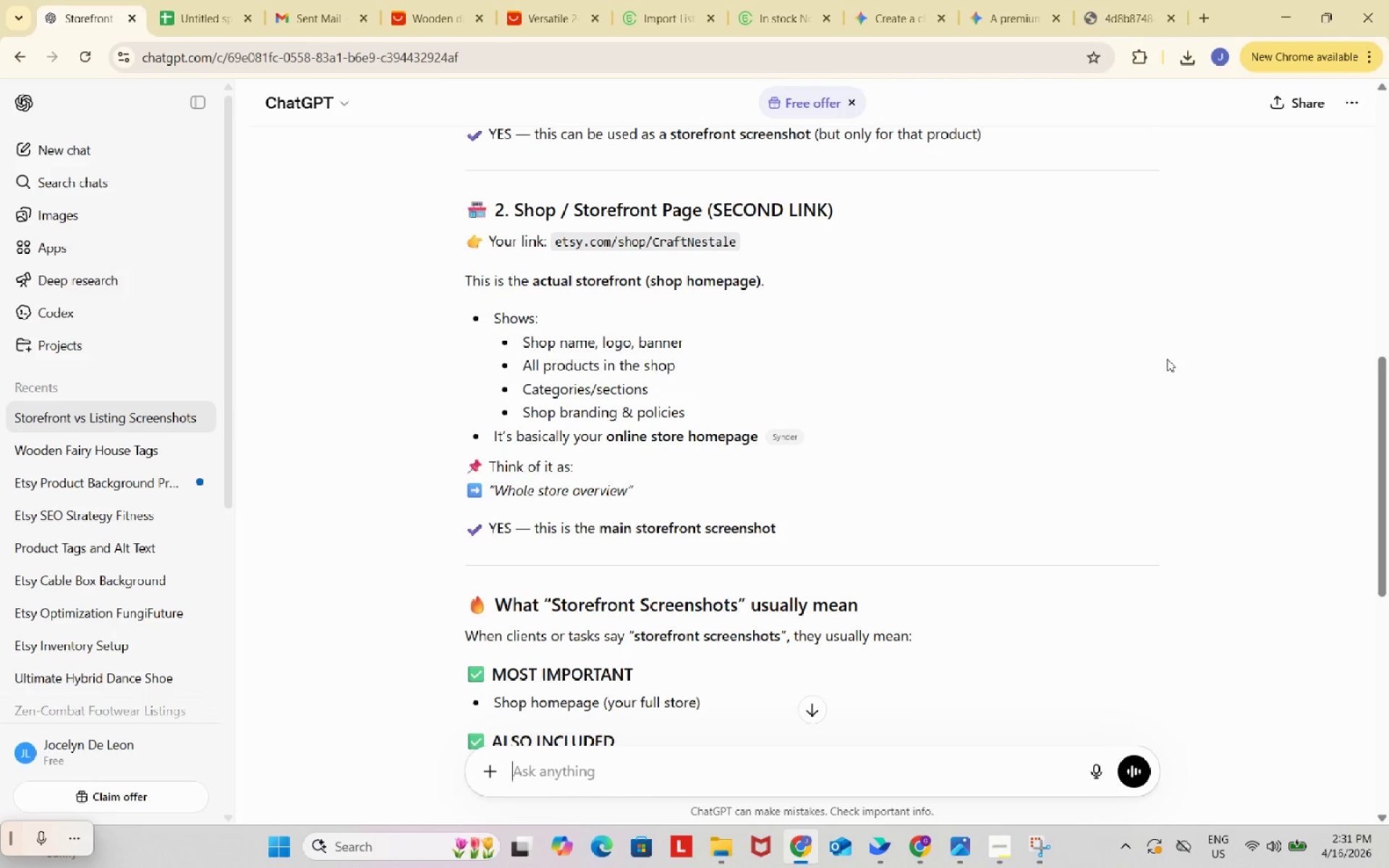 
scroll: coordinate [1165, 358], scroll_direction: down, amount: 10.0
 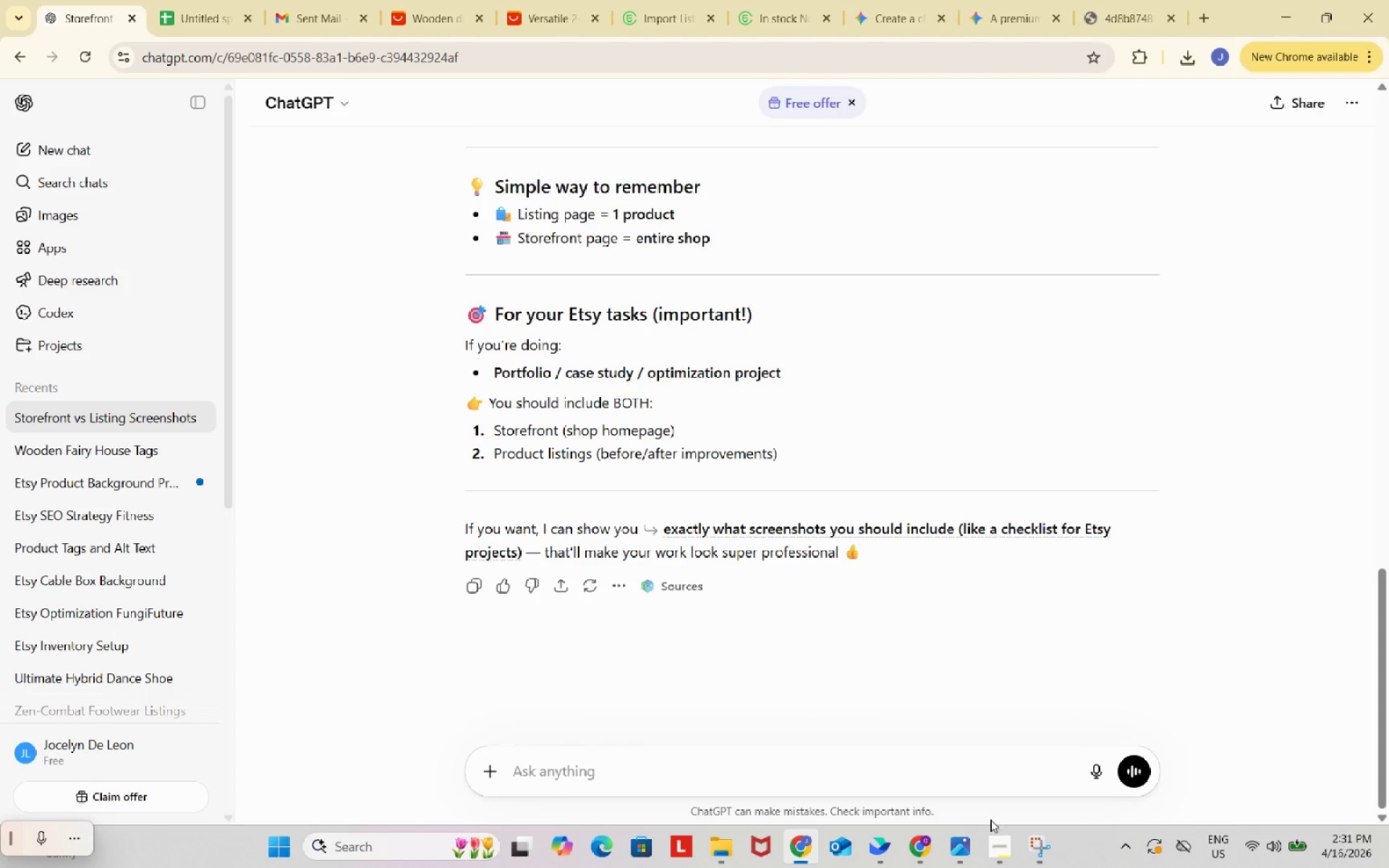 
left_click([993, 841])